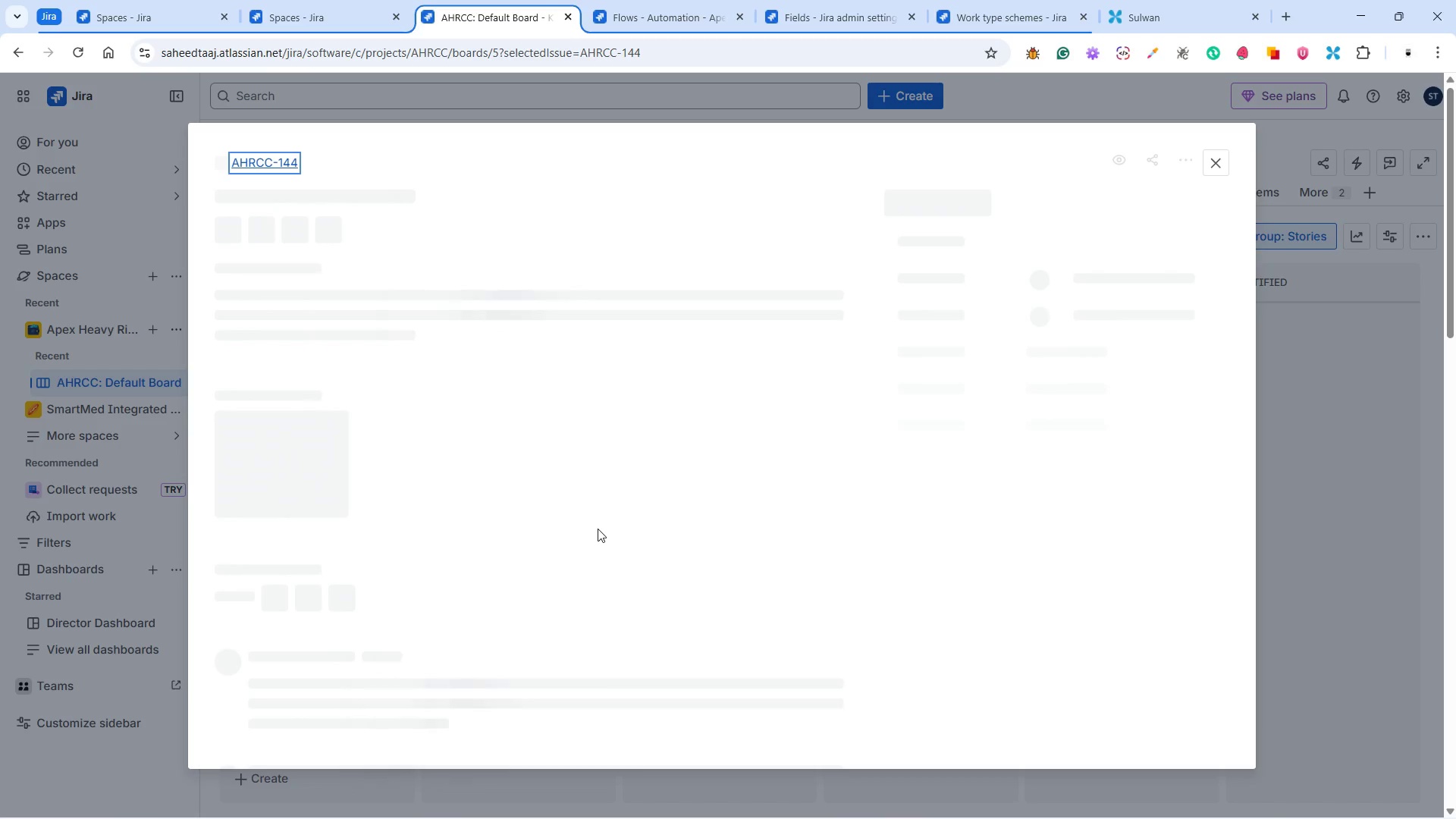 
left_click([1215, 153])
 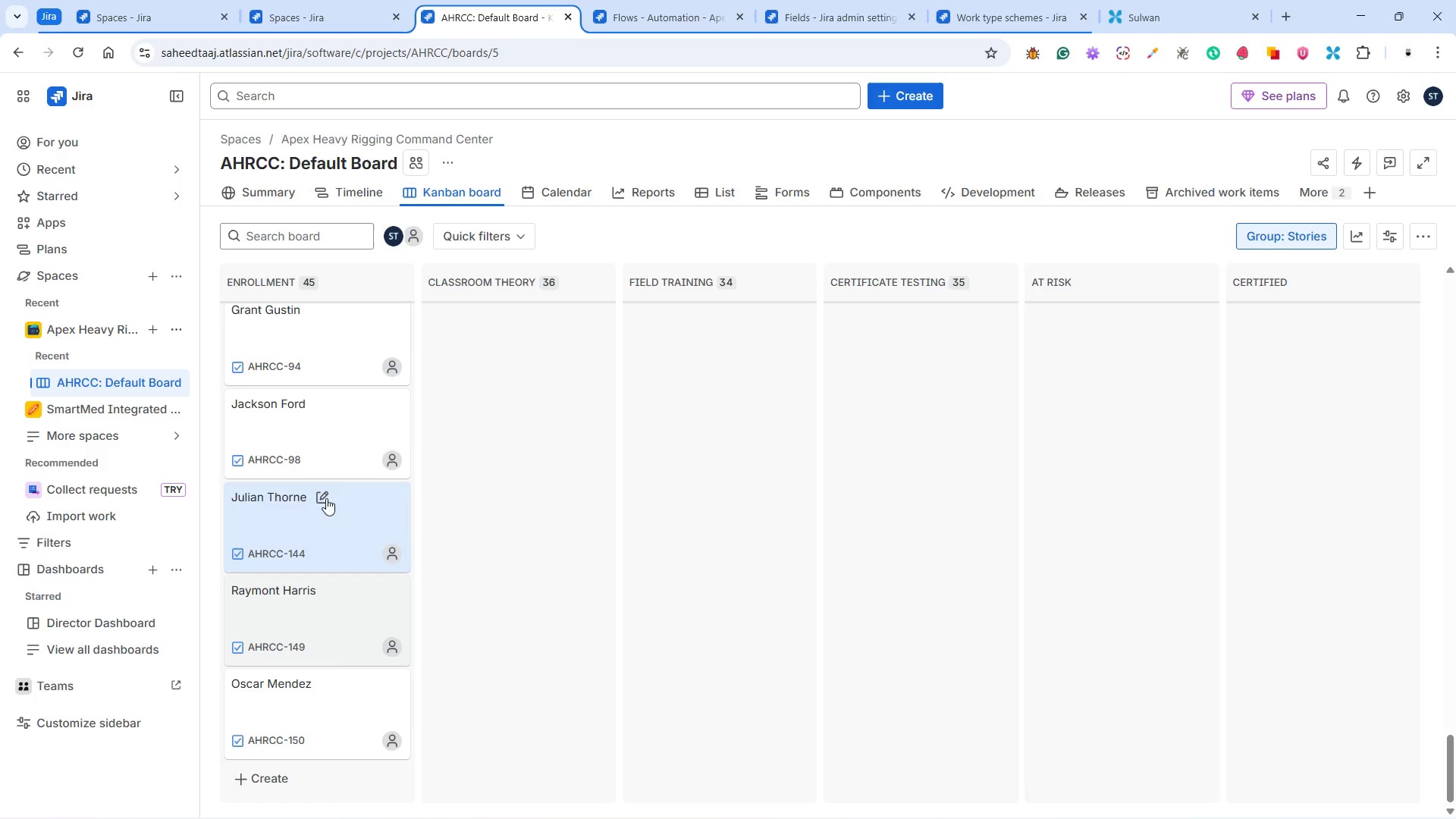 
mouse_move([328, 612])
 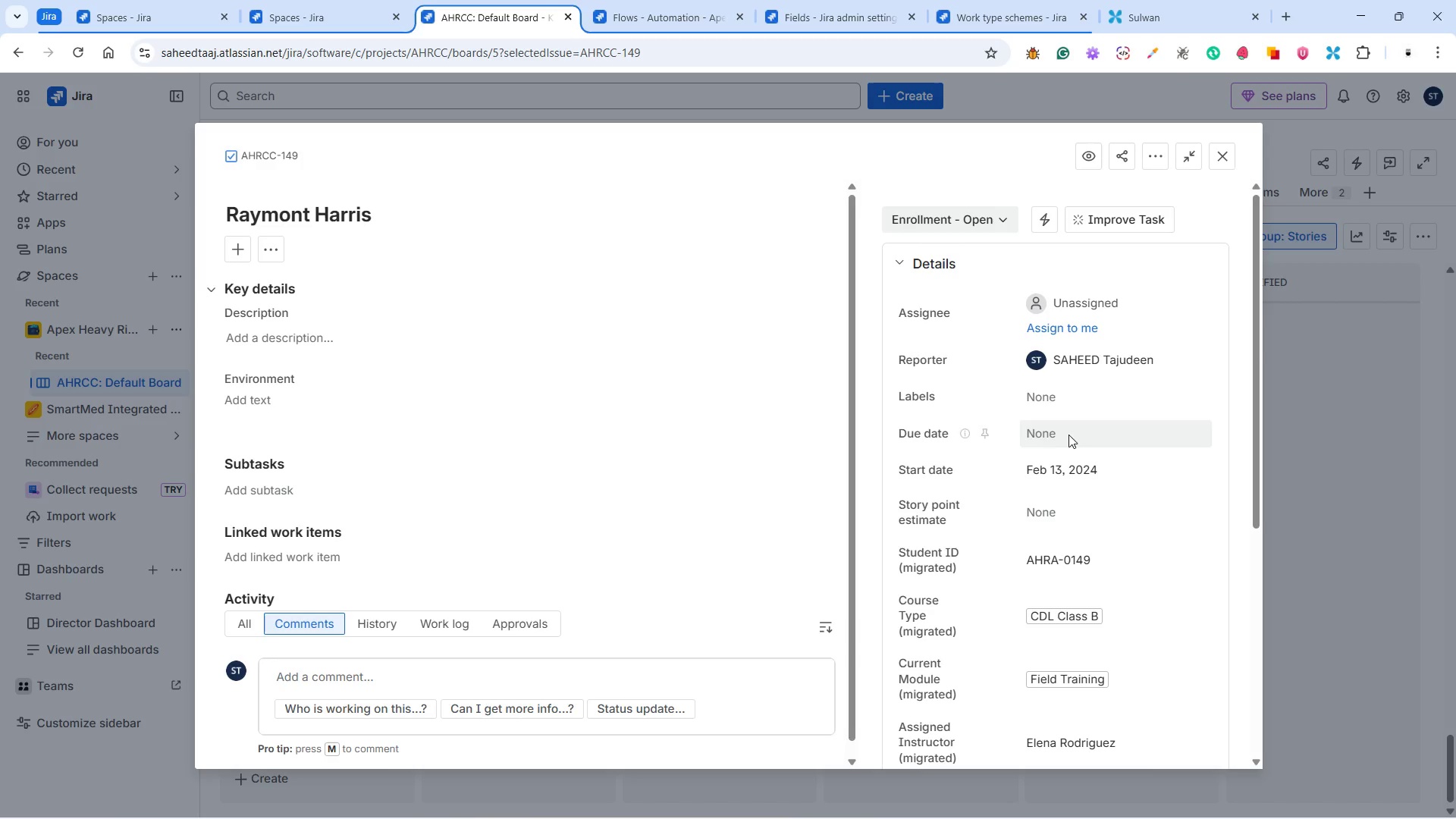 
left_click([956, 215])
 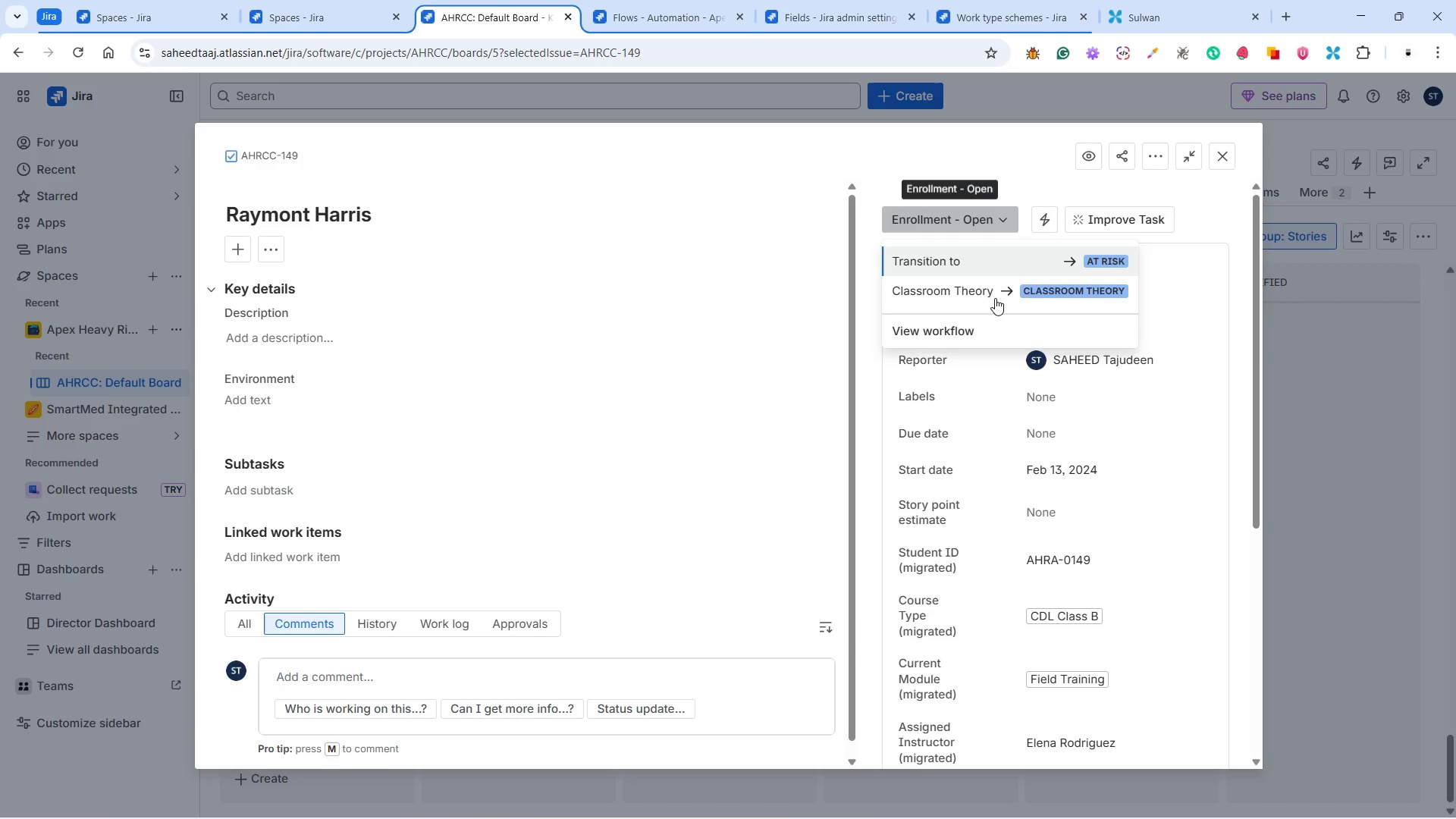 
left_click([995, 298])
 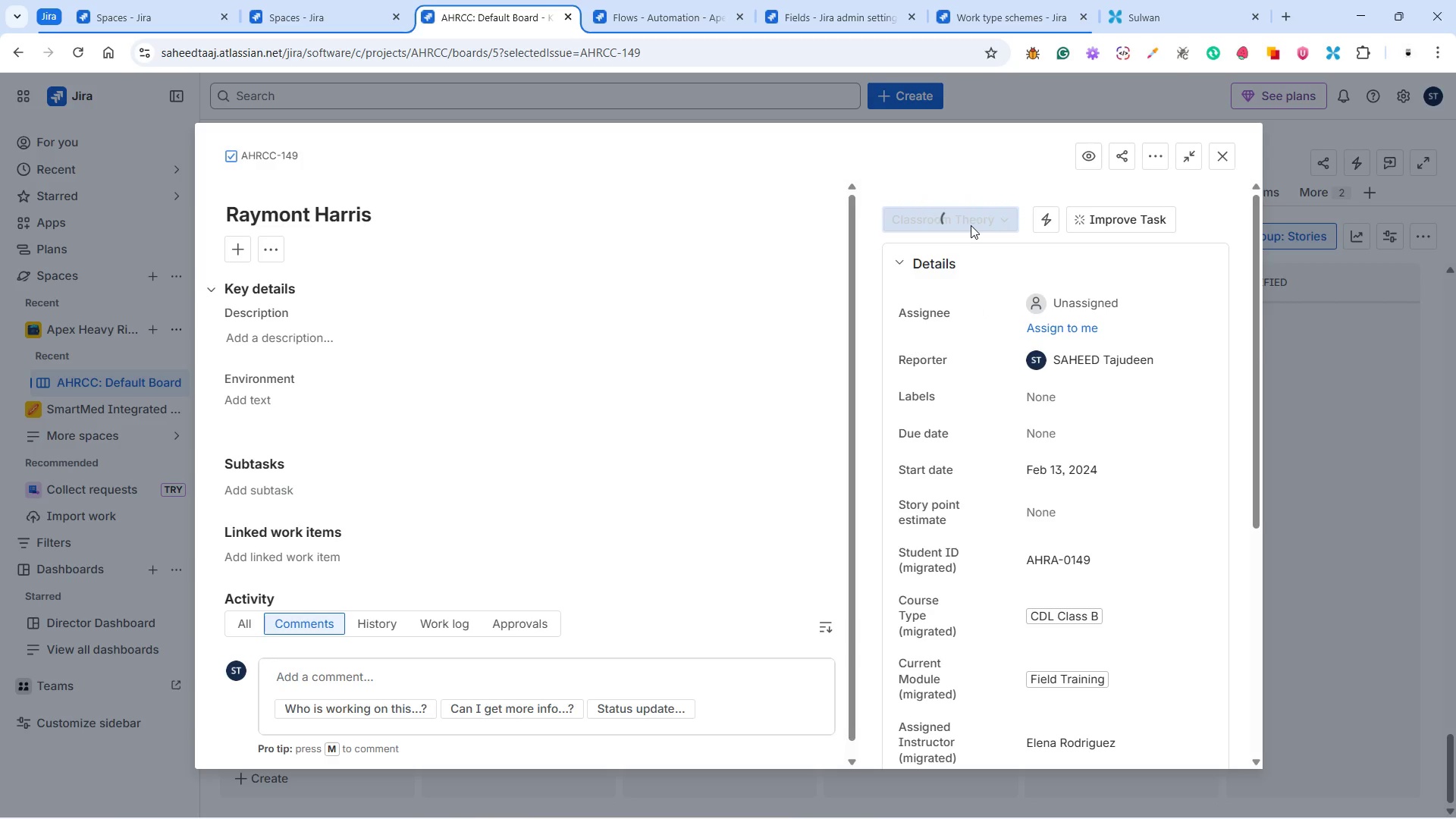 
left_click([971, 221])
 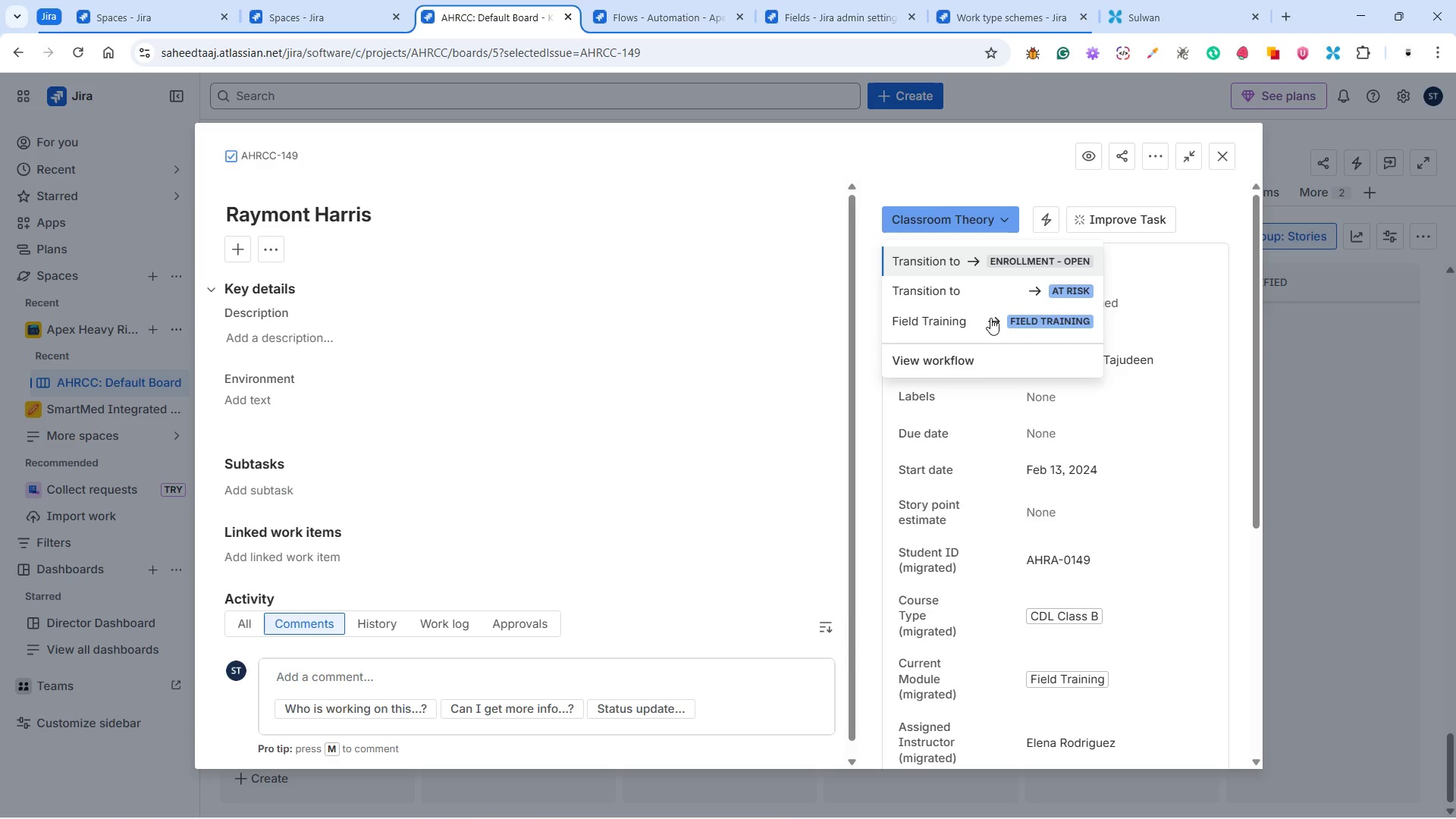 
left_click([990, 321])
 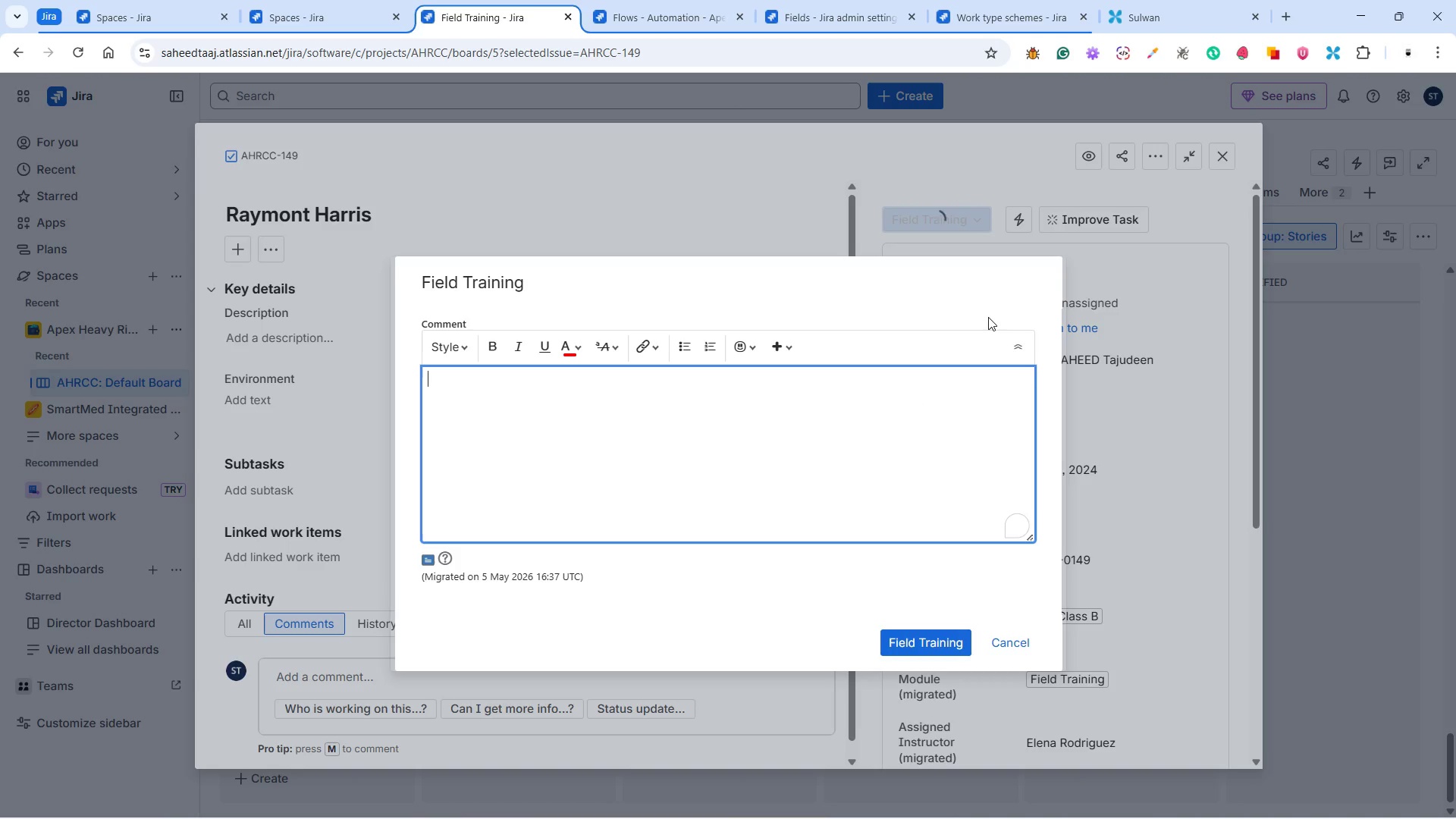 
wait(5.28)
 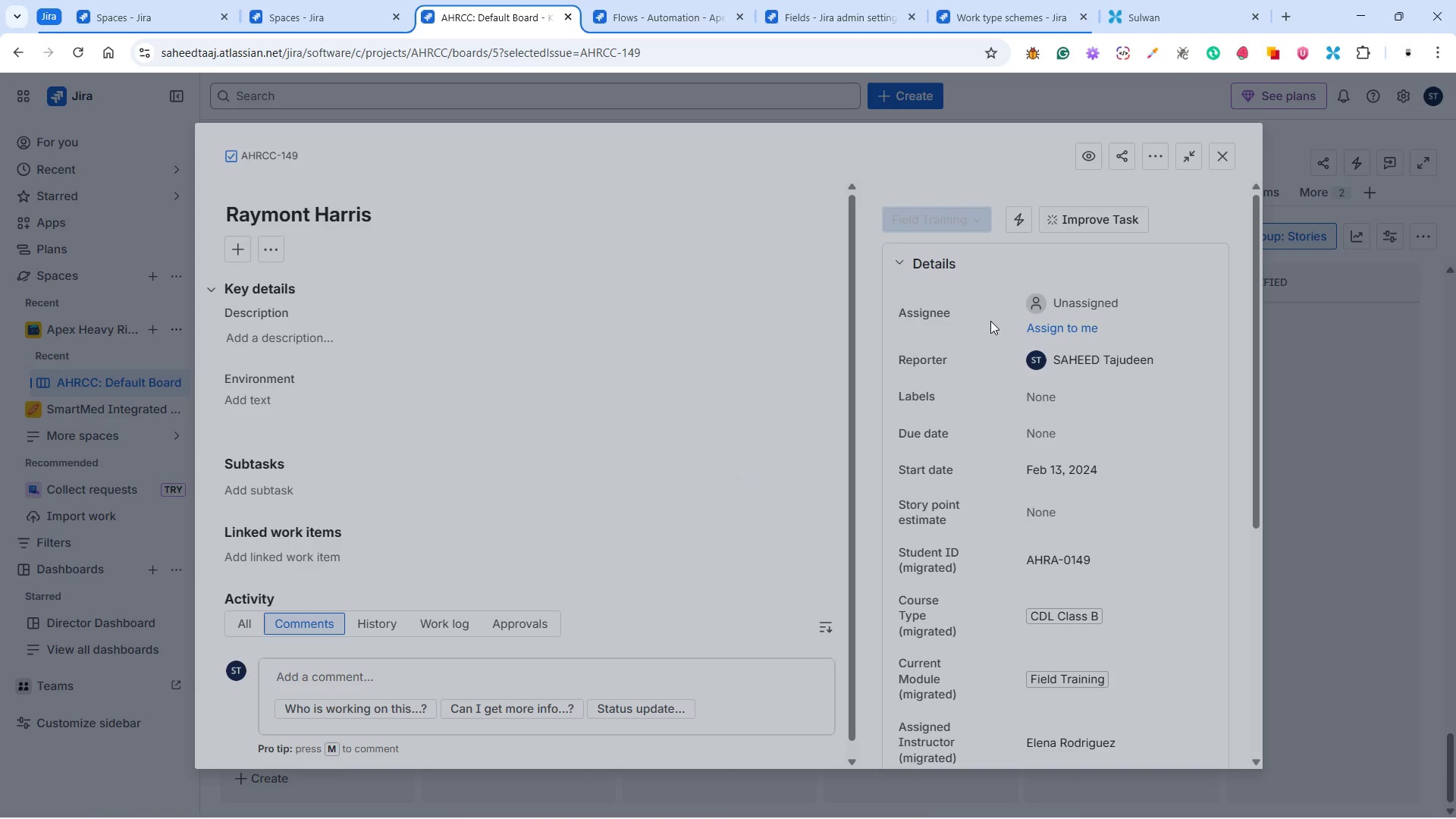 
left_click([903, 642])
 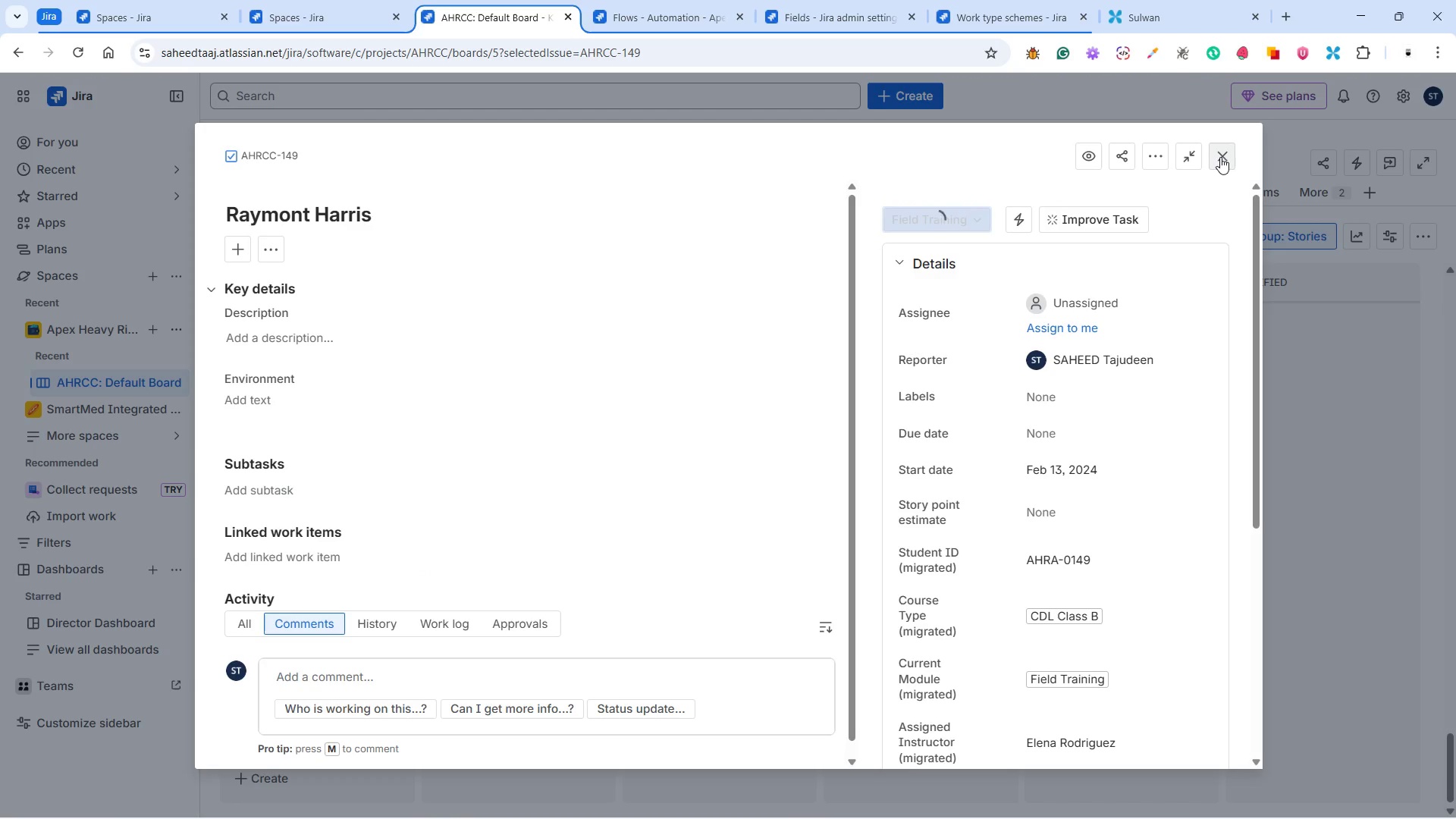 
wait(6.23)
 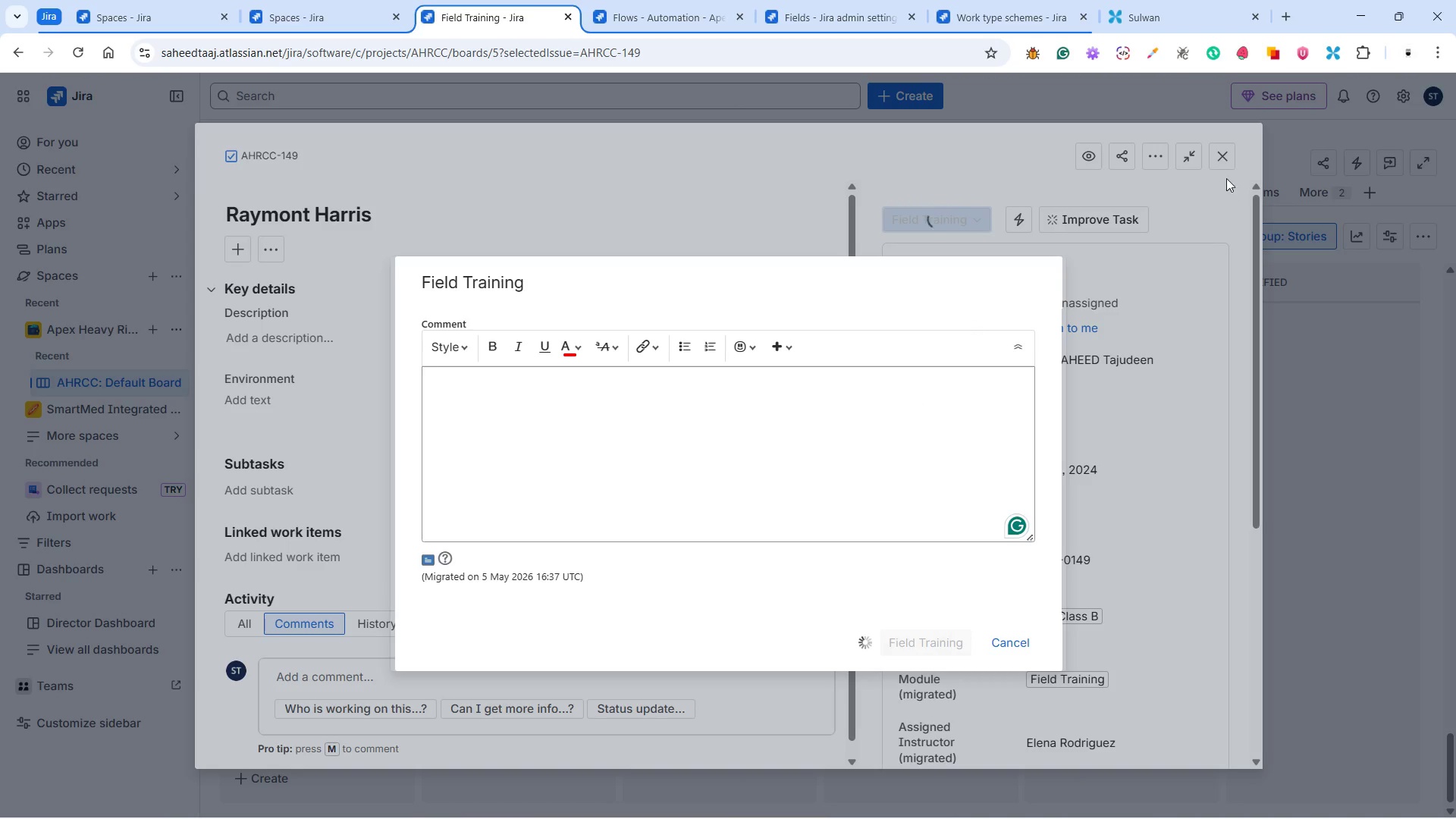 
left_click([1220, 158])
 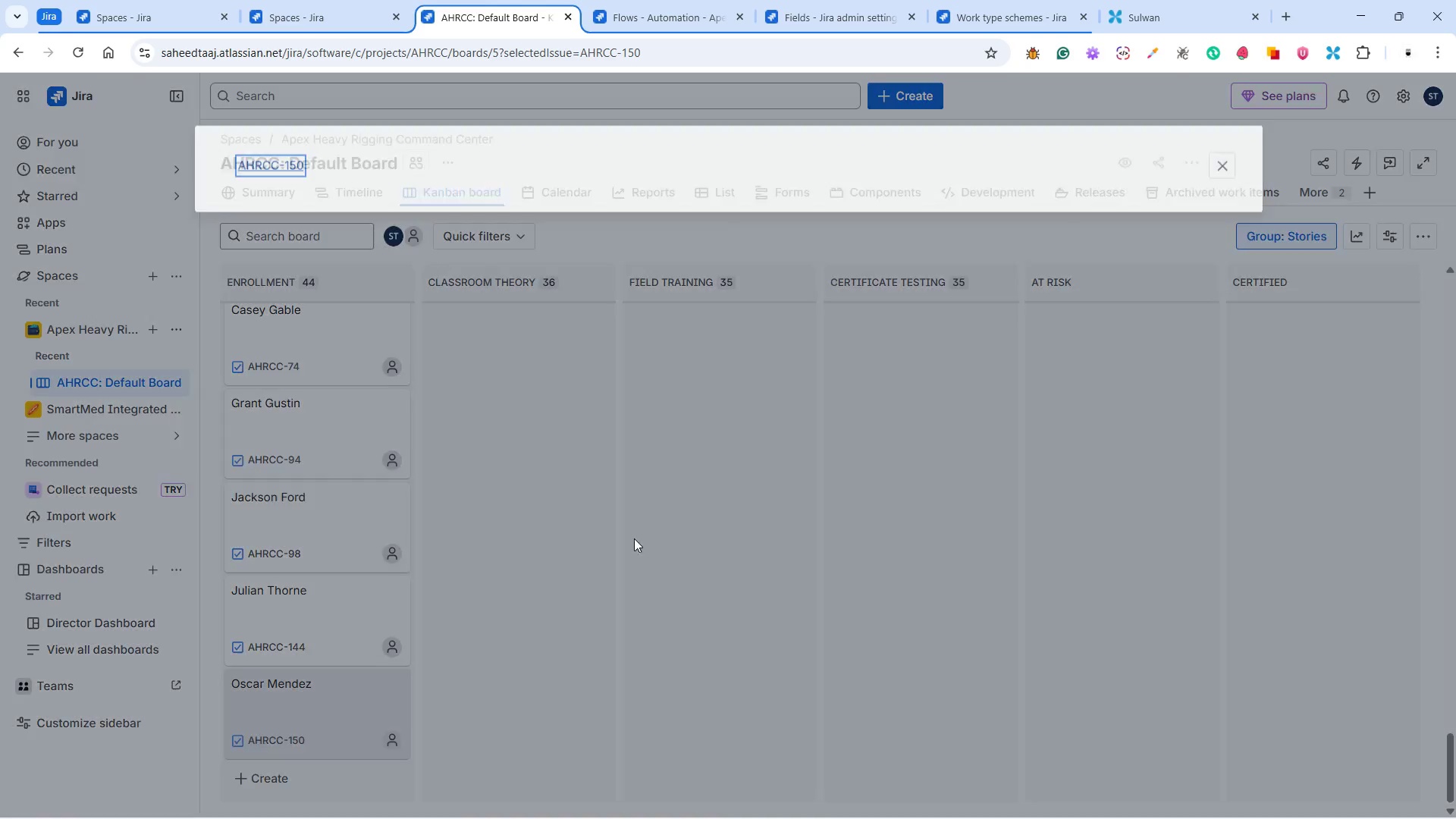 
wait(8.03)
 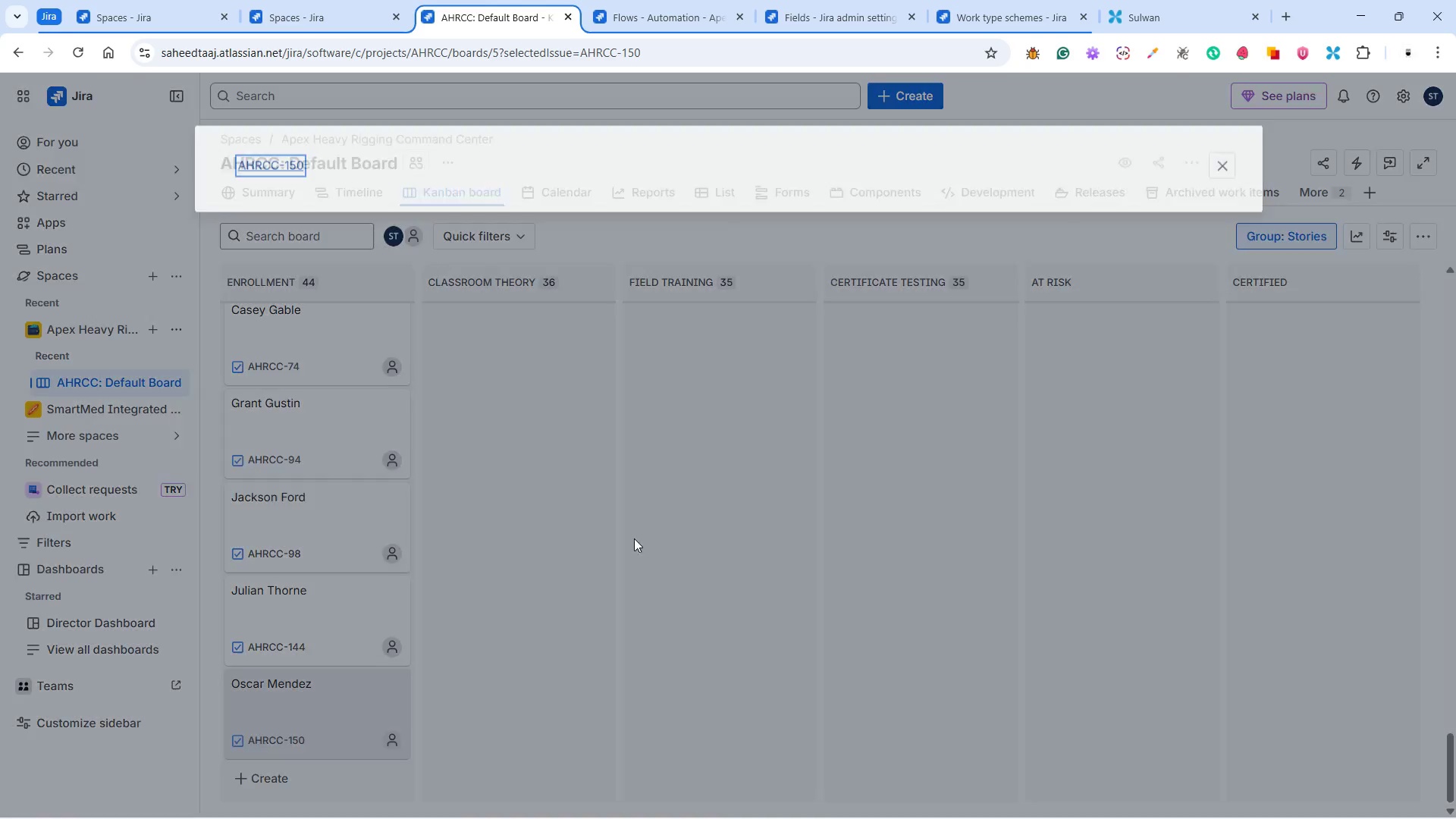 
scroll: coordinate [1006, 469], scroll_direction: down, amount: 4.0
 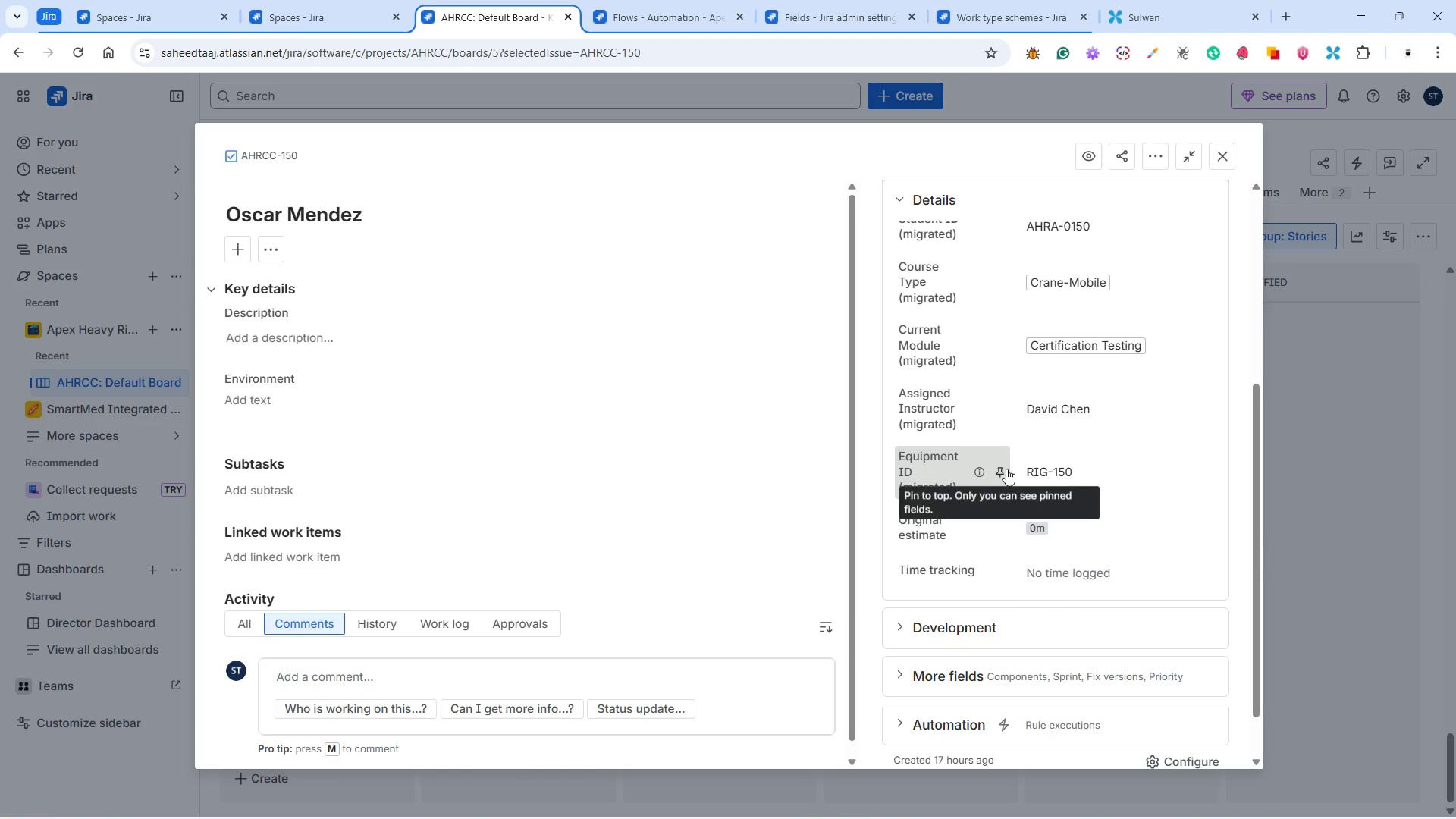 
scroll: coordinate [1132, 484], scroll_direction: up, amount: 9.0
 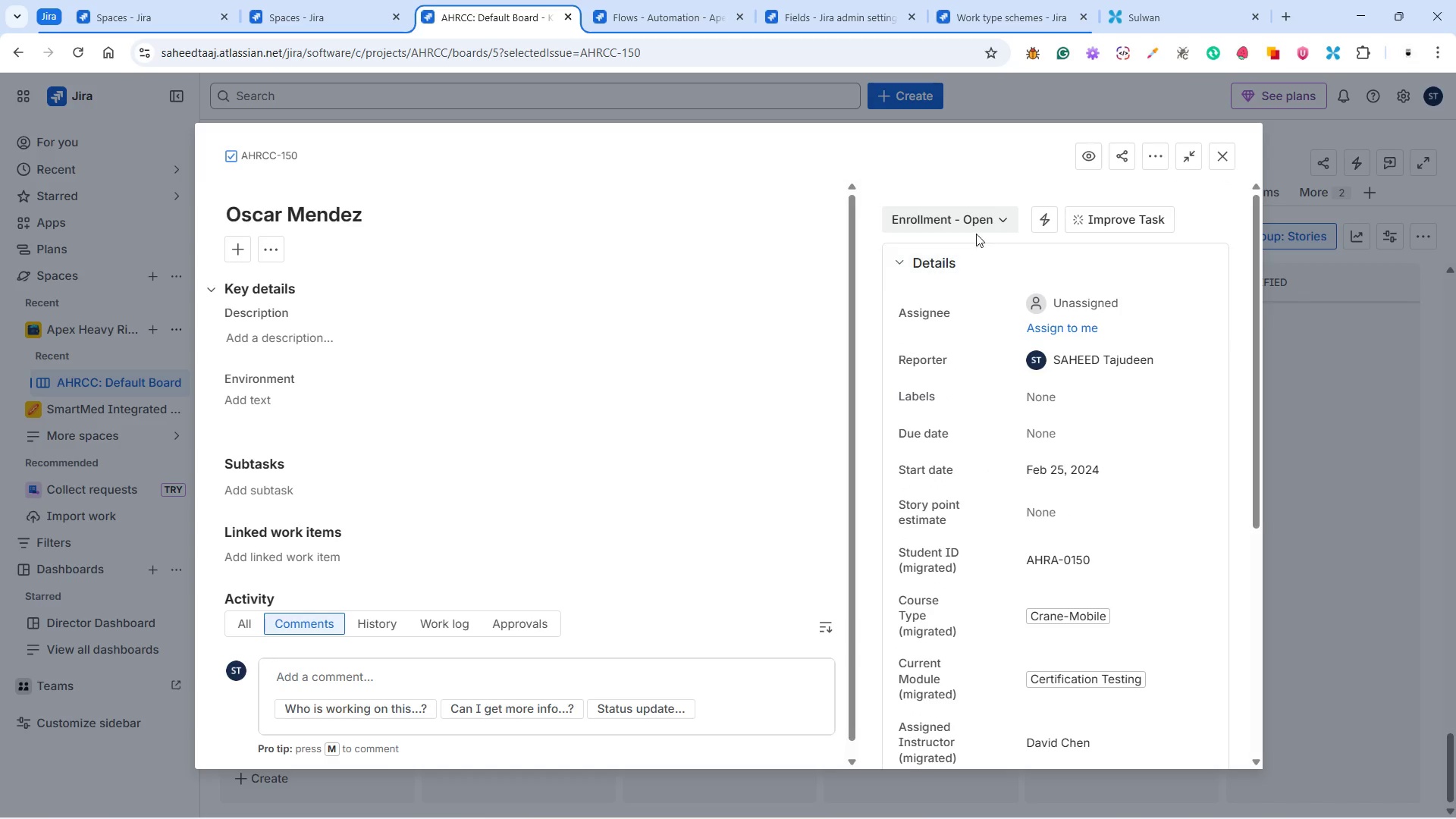 
left_click([971, 225])
 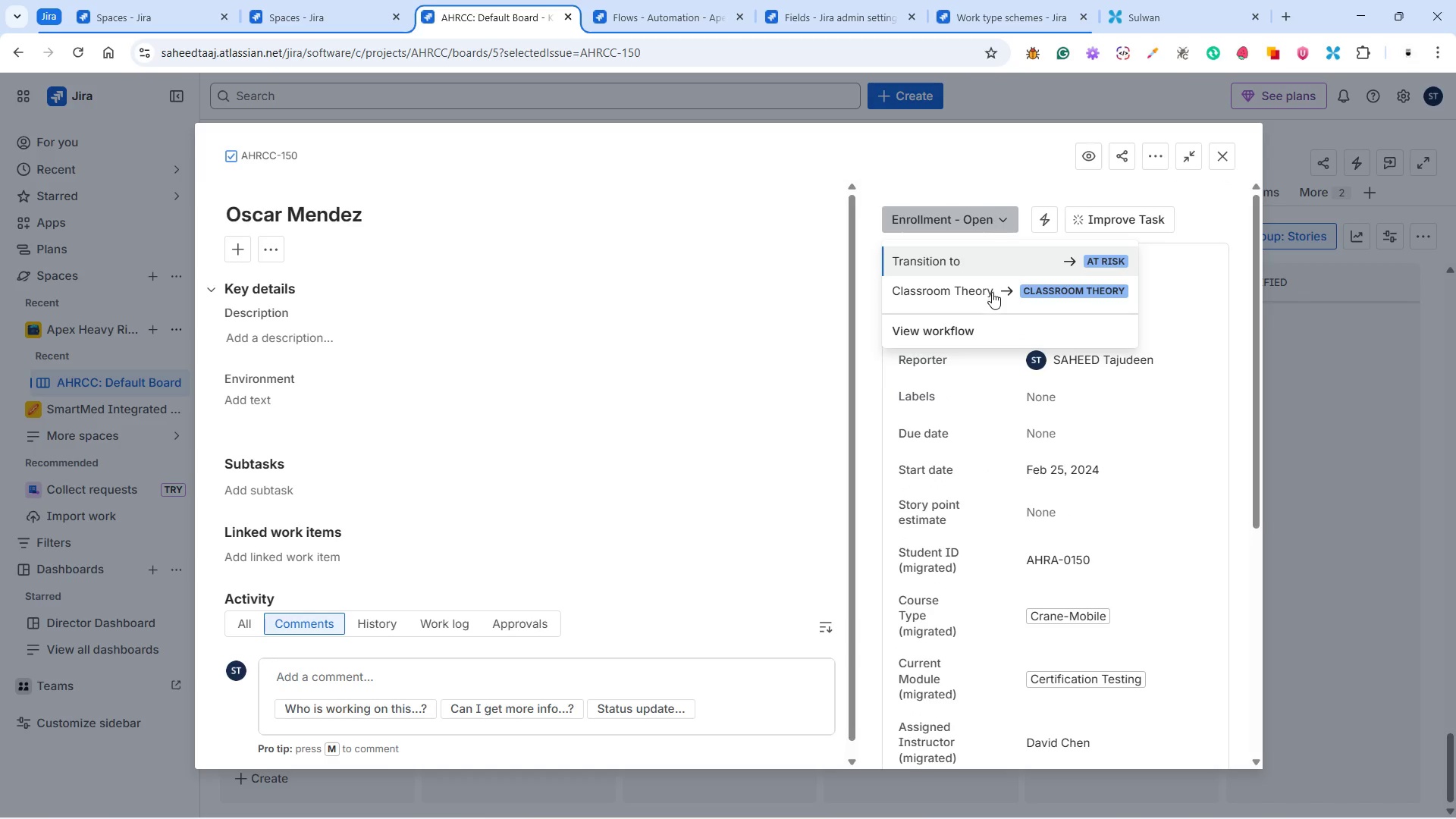 
left_click([992, 296])
 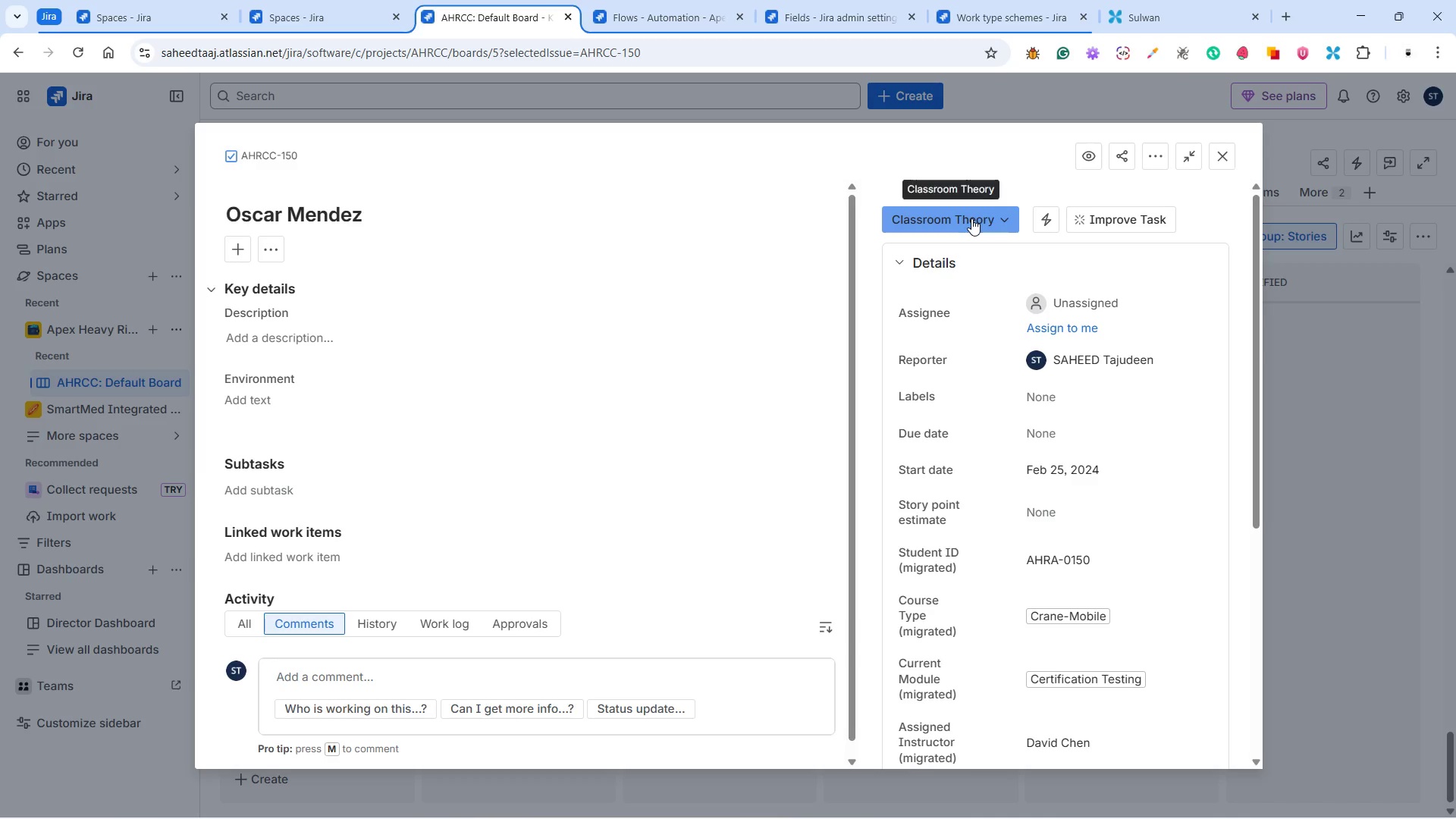 
wait(7.55)
 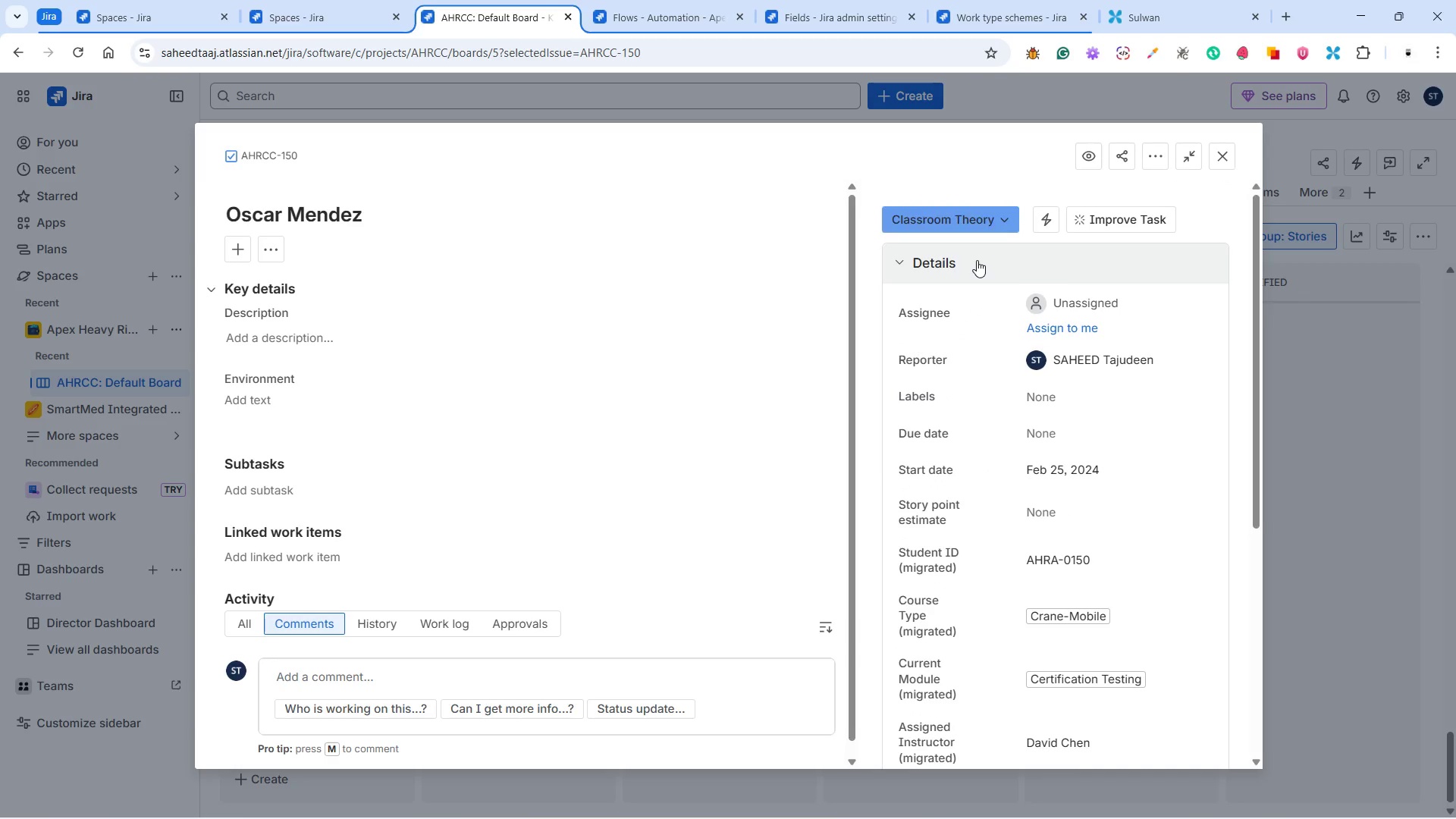 
left_click([971, 218])
 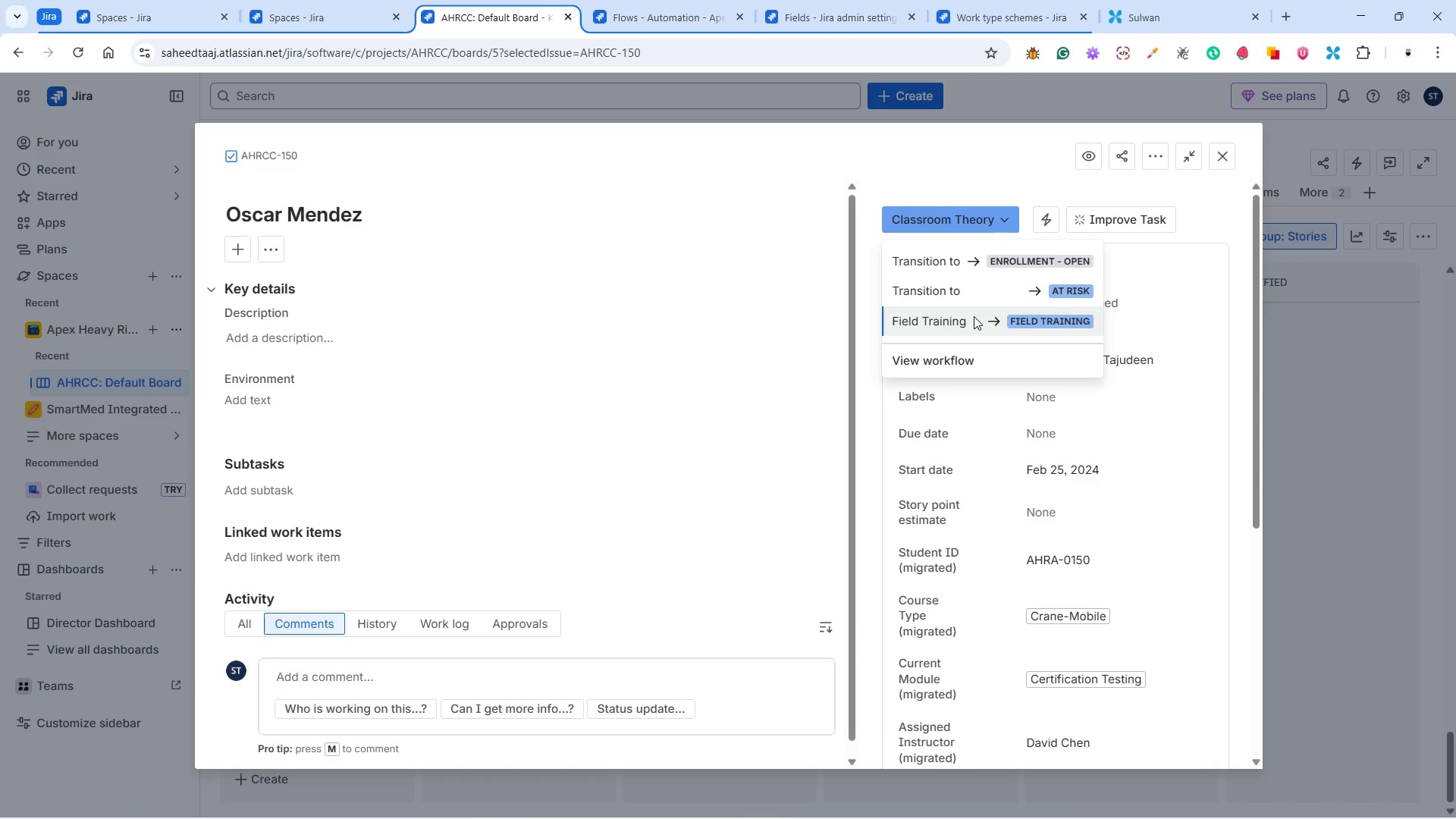 
wait(10.59)
 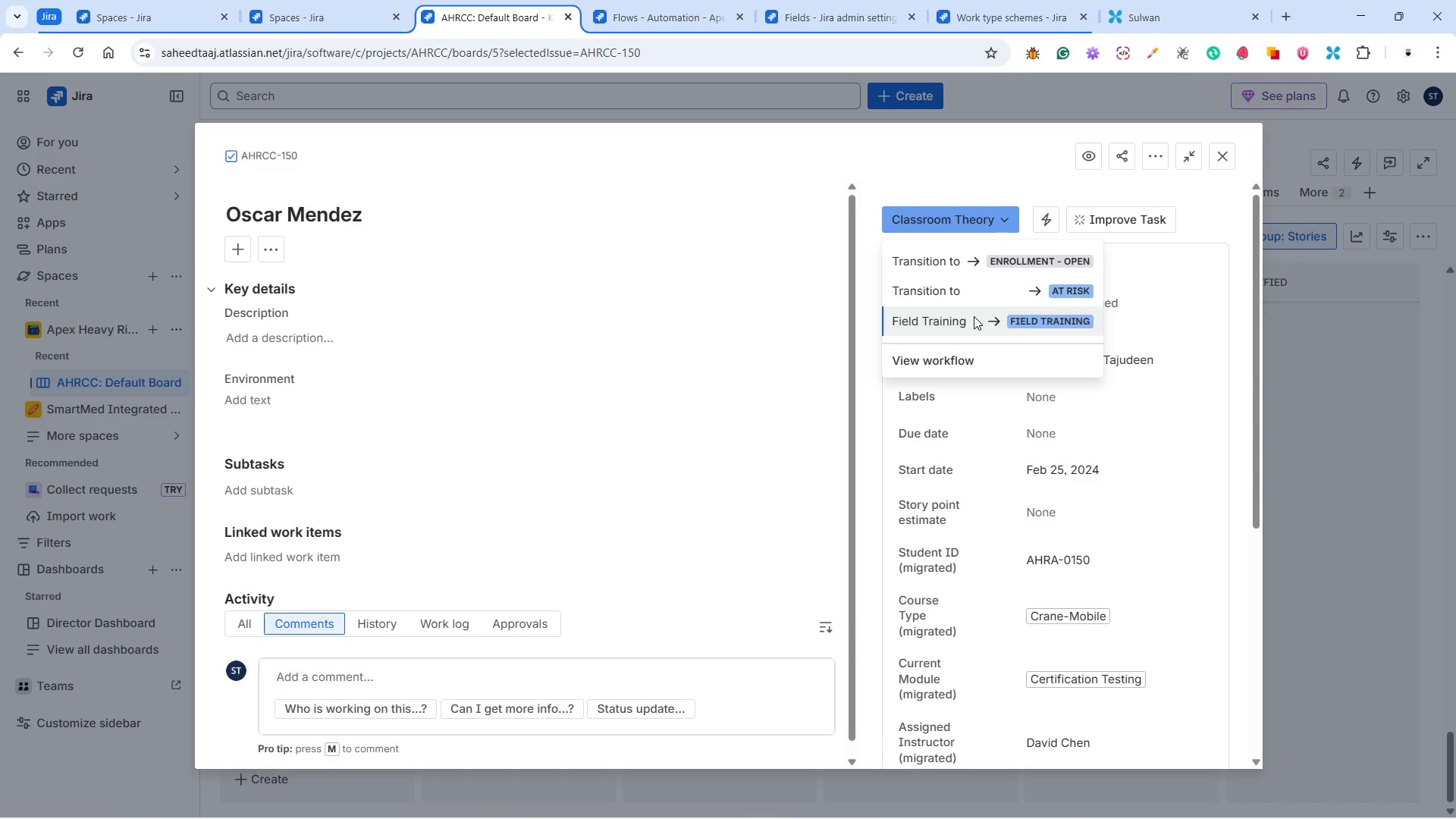 
left_click([974, 316])
 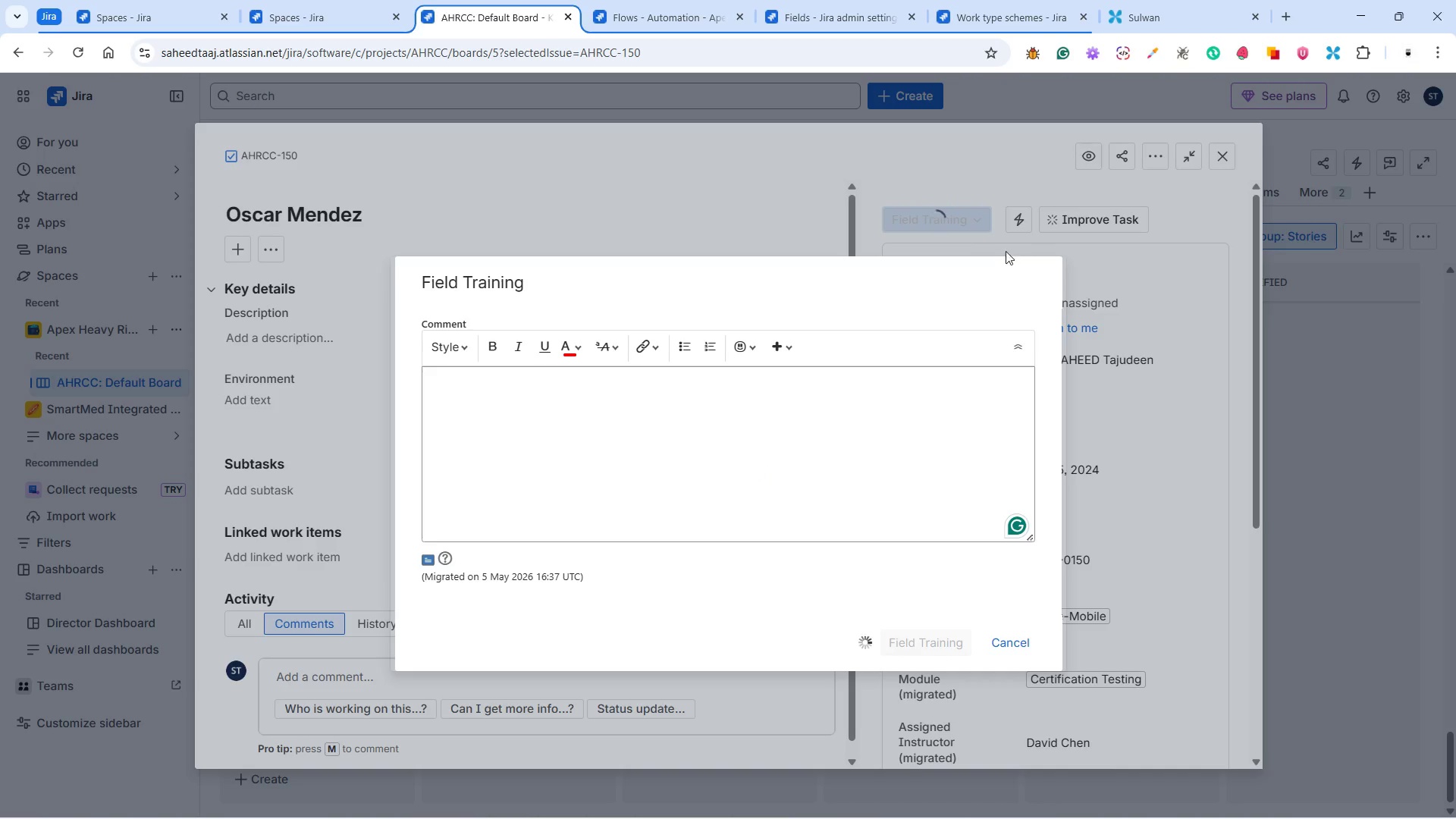 
wait(6.45)
 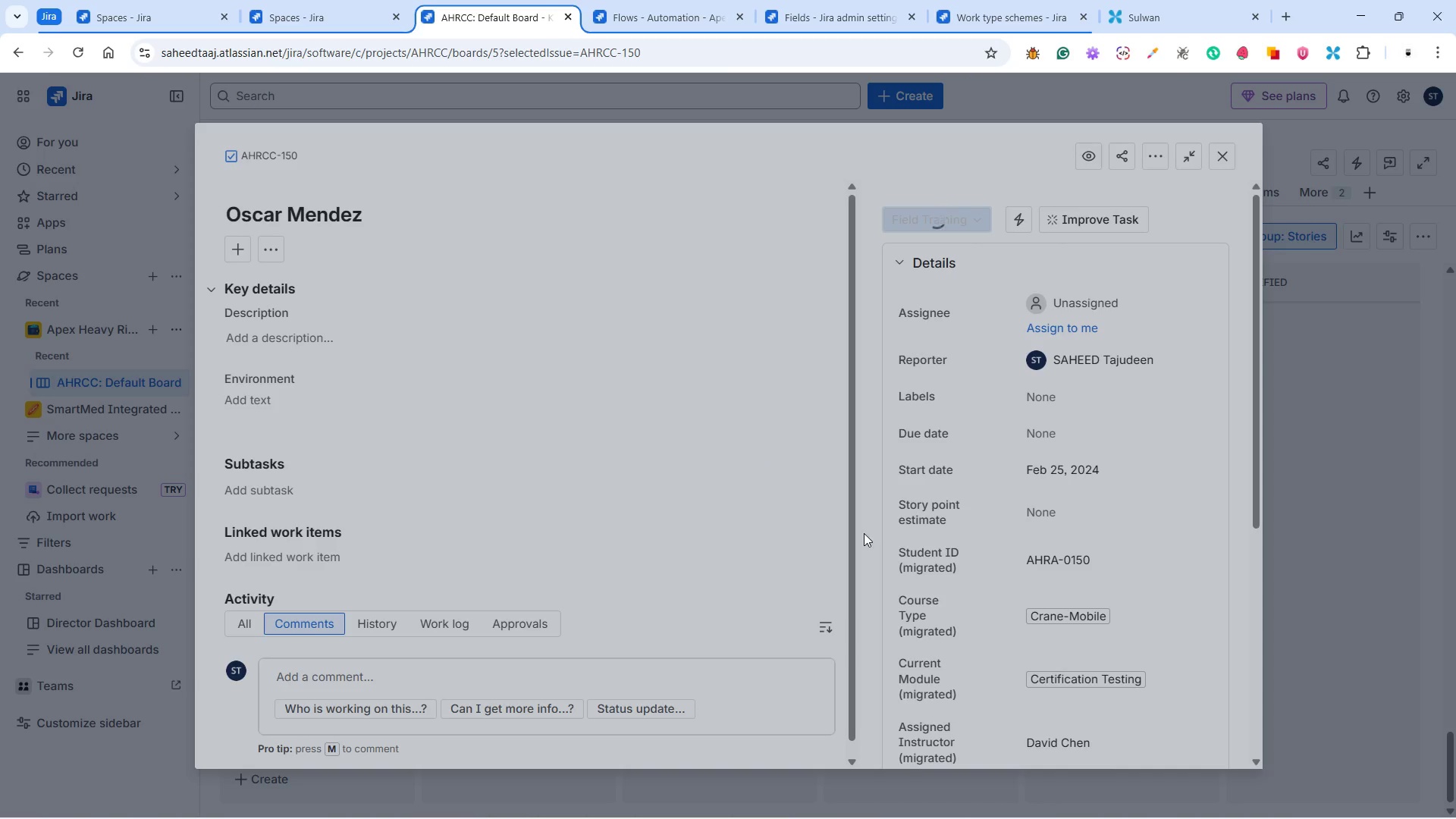 
left_click([969, 224])
 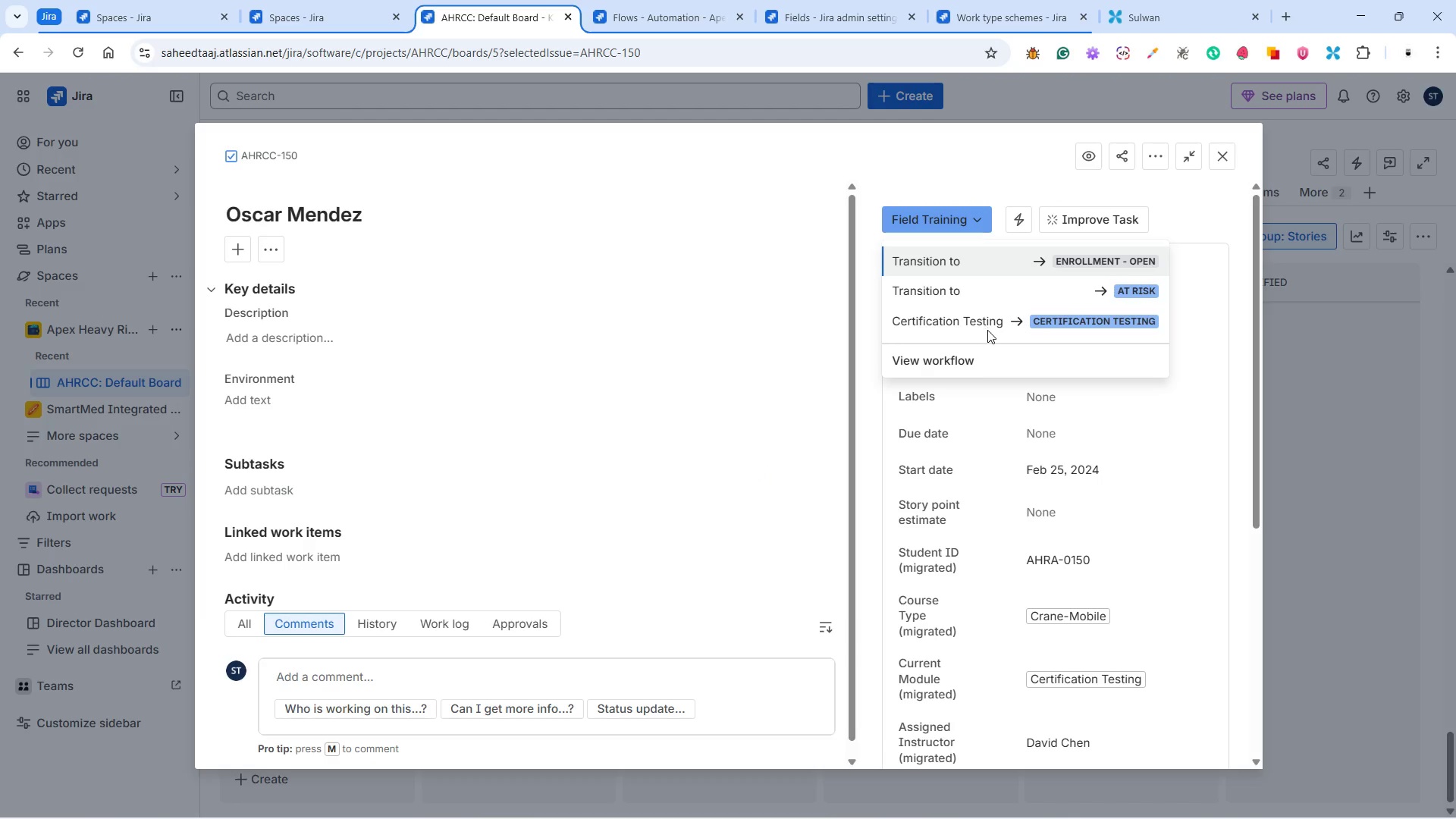 
left_click([981, 317])
 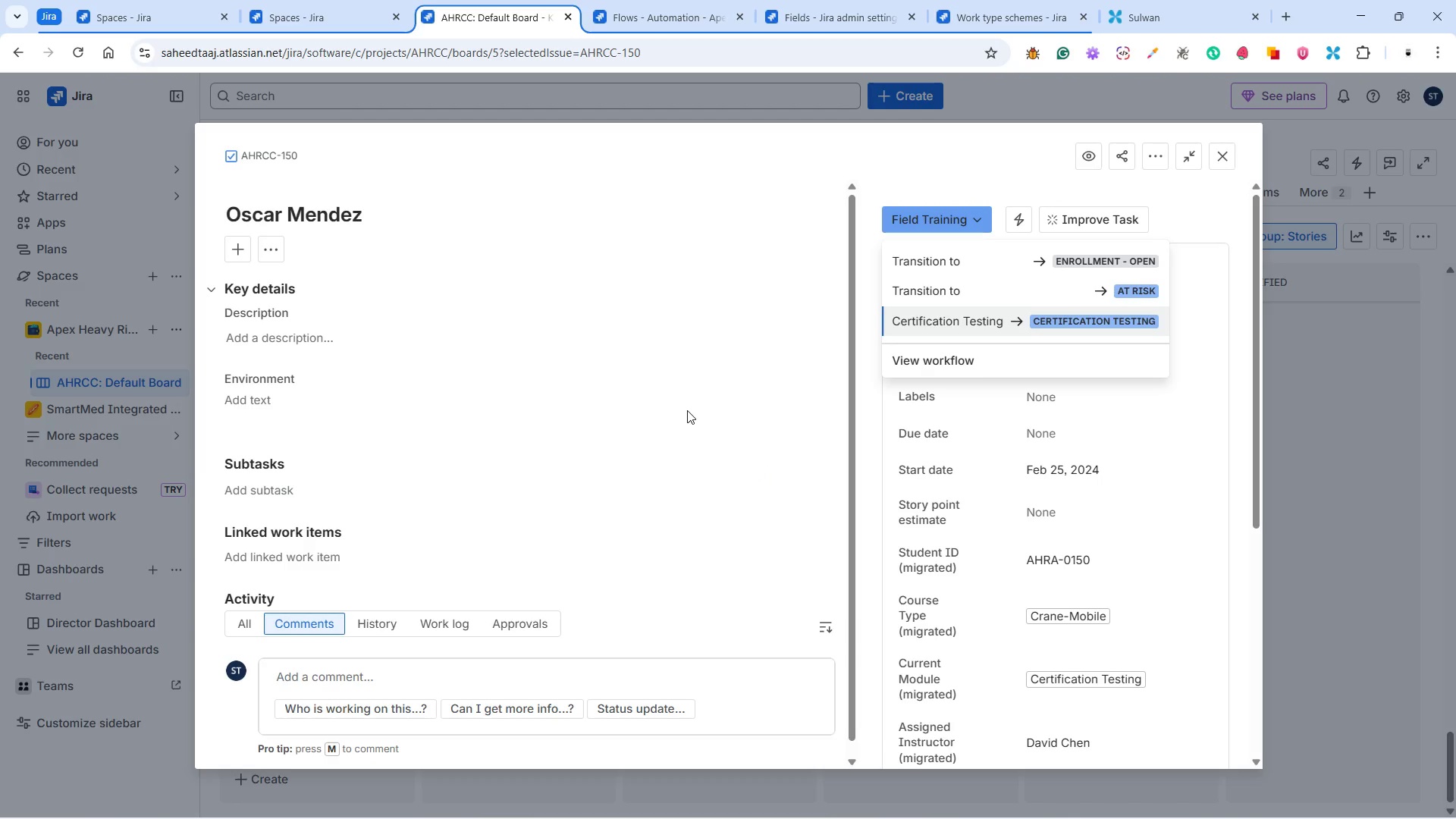 
scroll: coordinate [694, 402], scroll_direction: down, amount: 19.0
 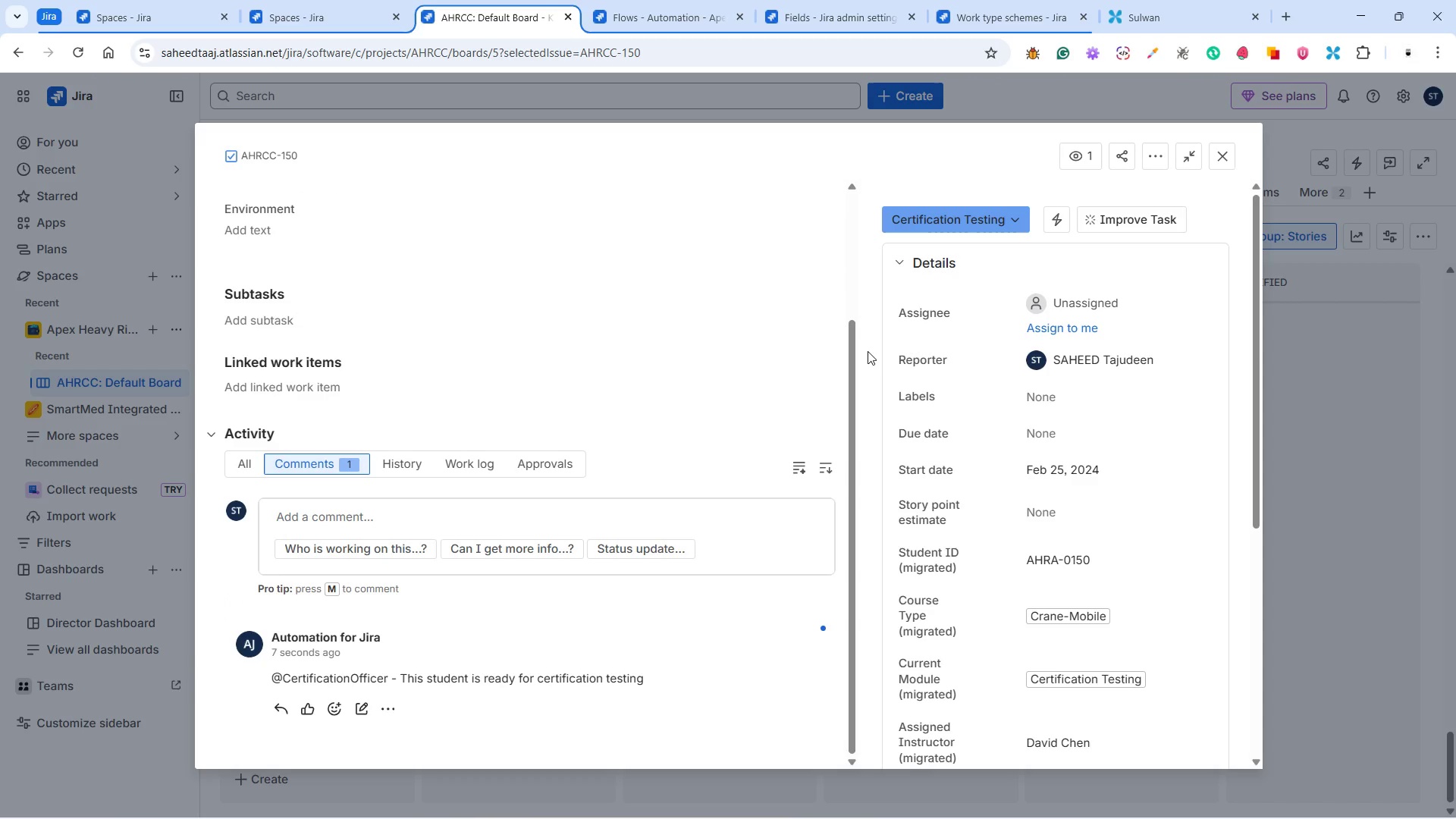 
left_click([1221, 149])
 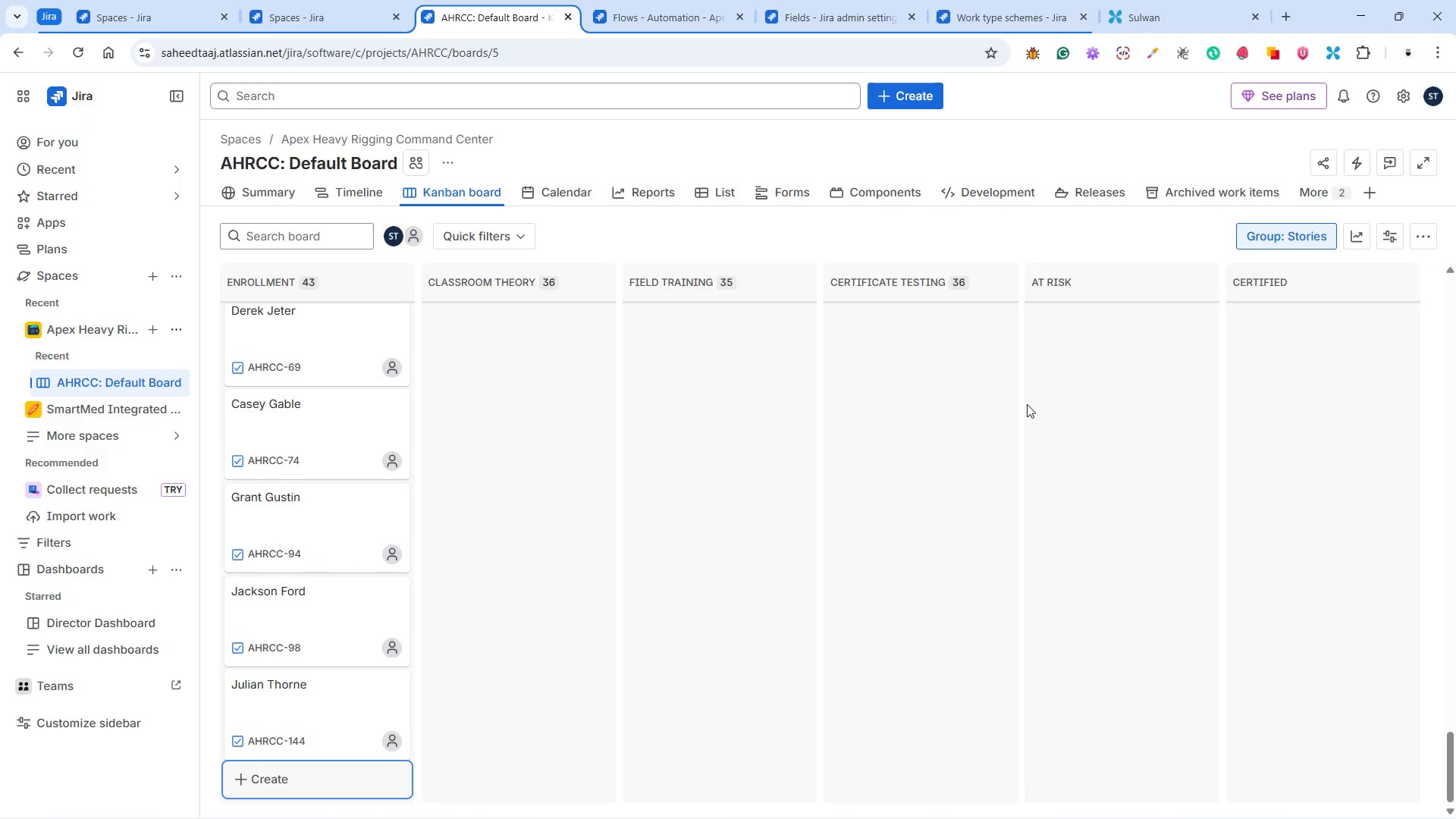 
scroll: coordinate [763, 507], scroll_direction: down, amount: 10.0
 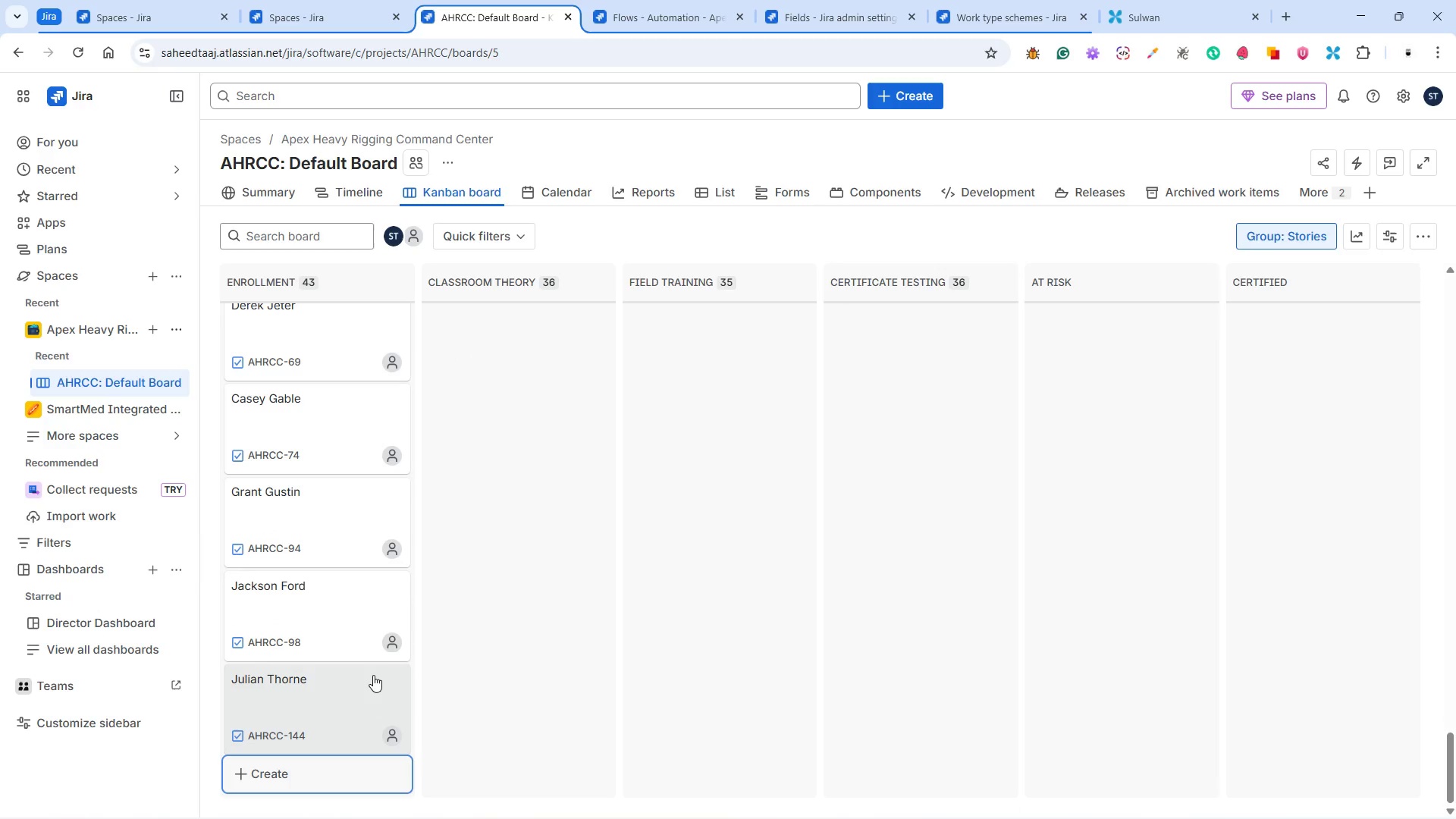 
left_click([370, 675])
 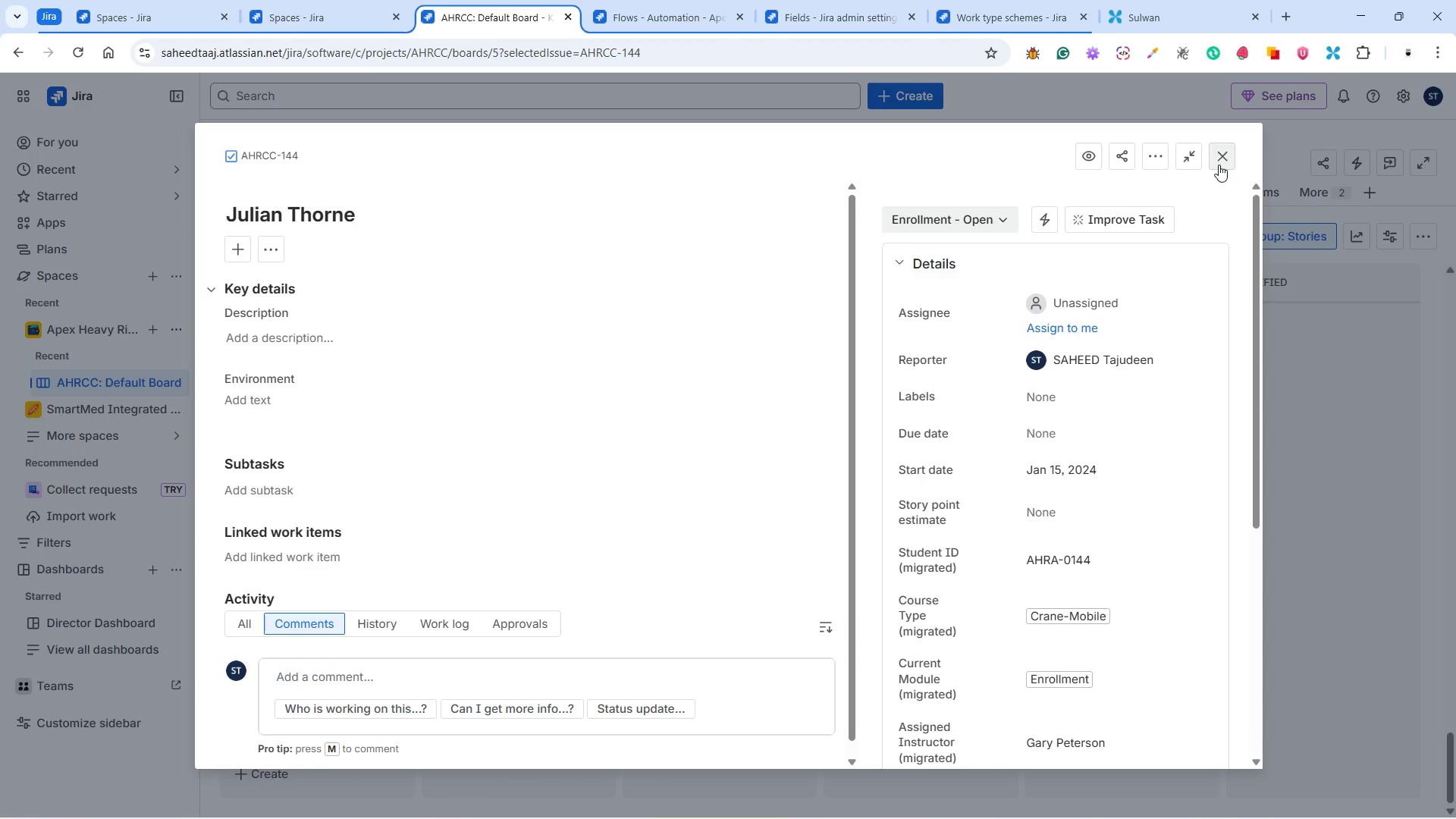 
wait(6.41)
 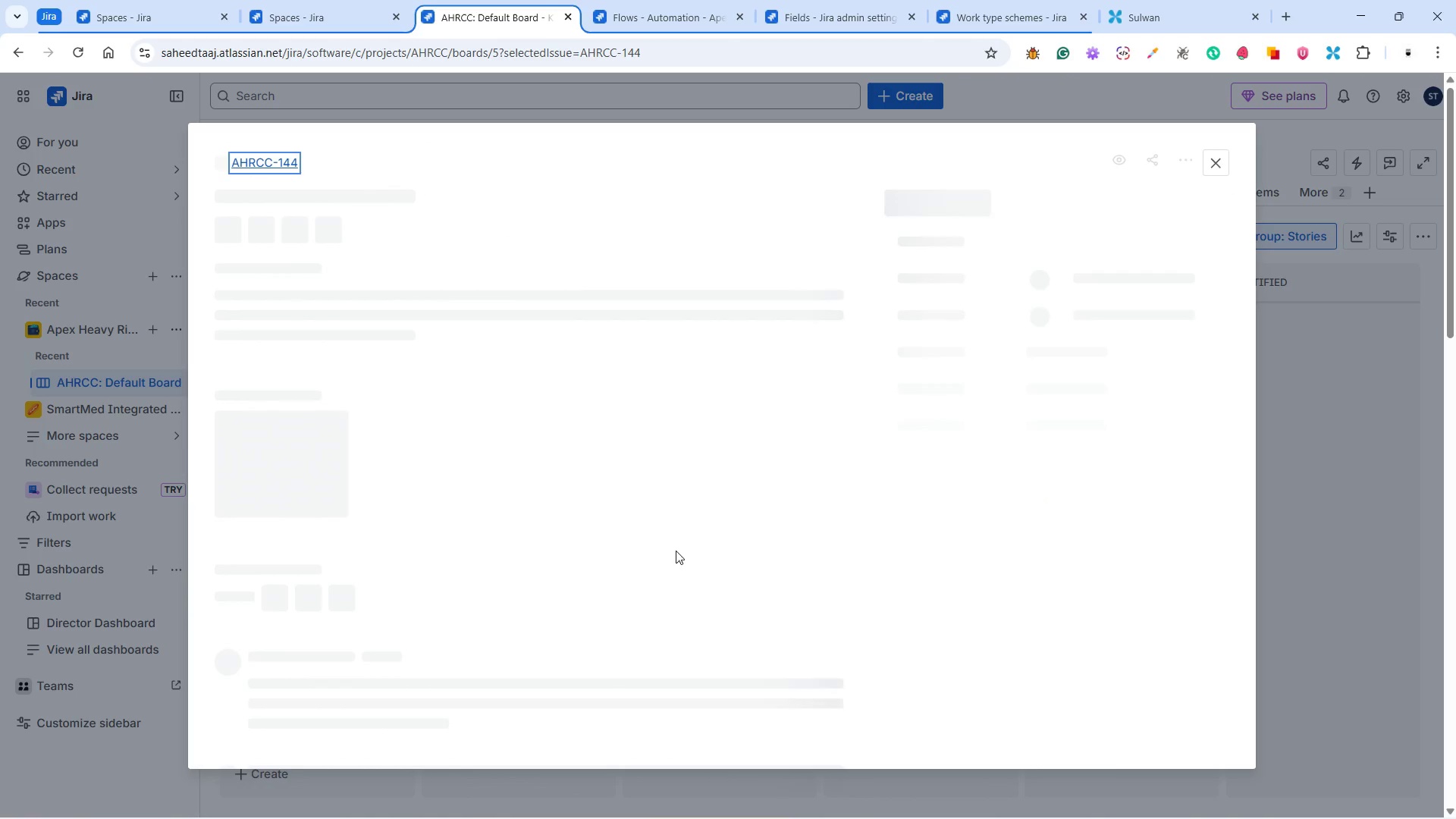 
left_click([1222, 159])
 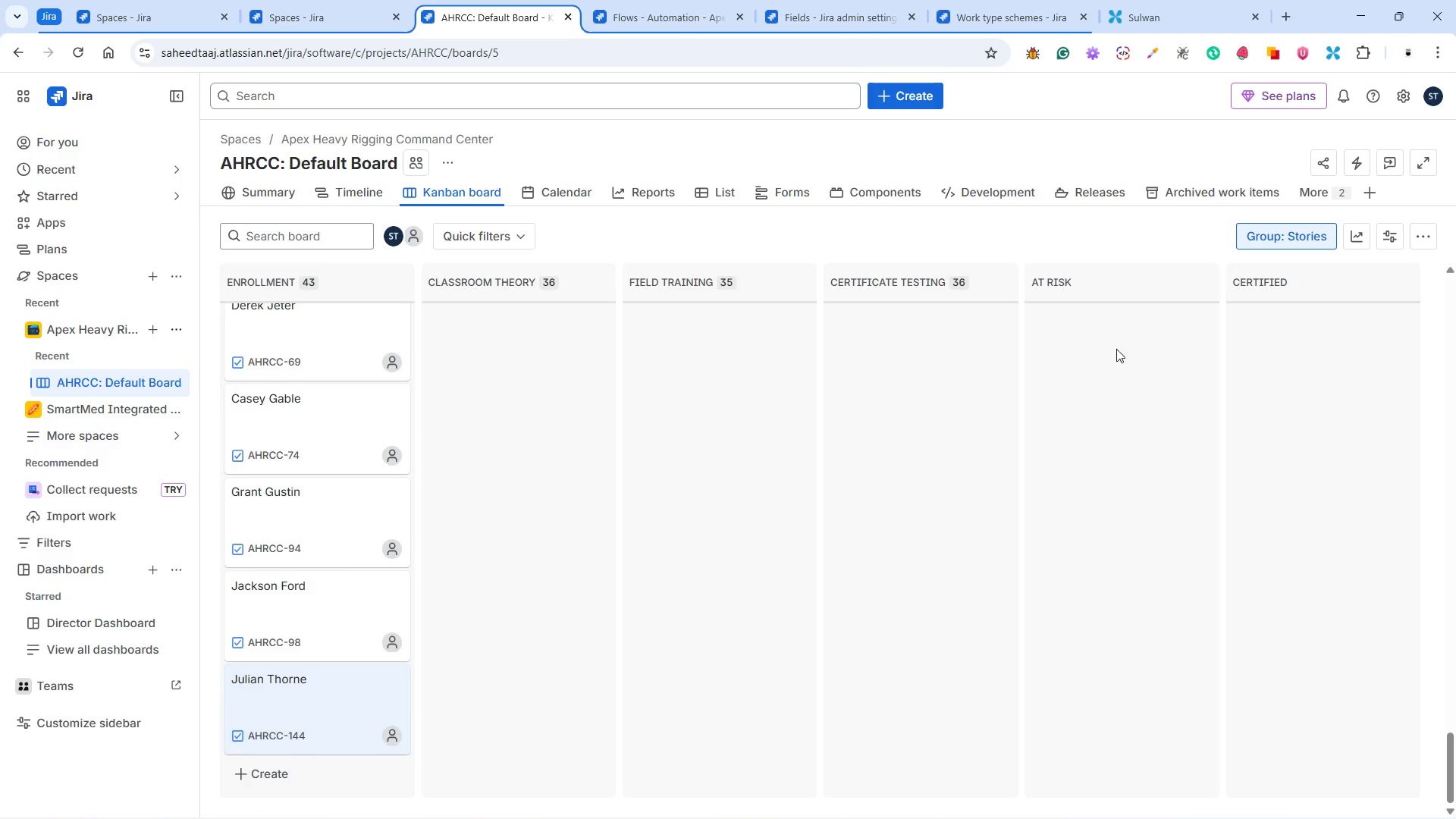 
scroll: coordinate [971, 478], scroll_direction: up, amount: 53.0
 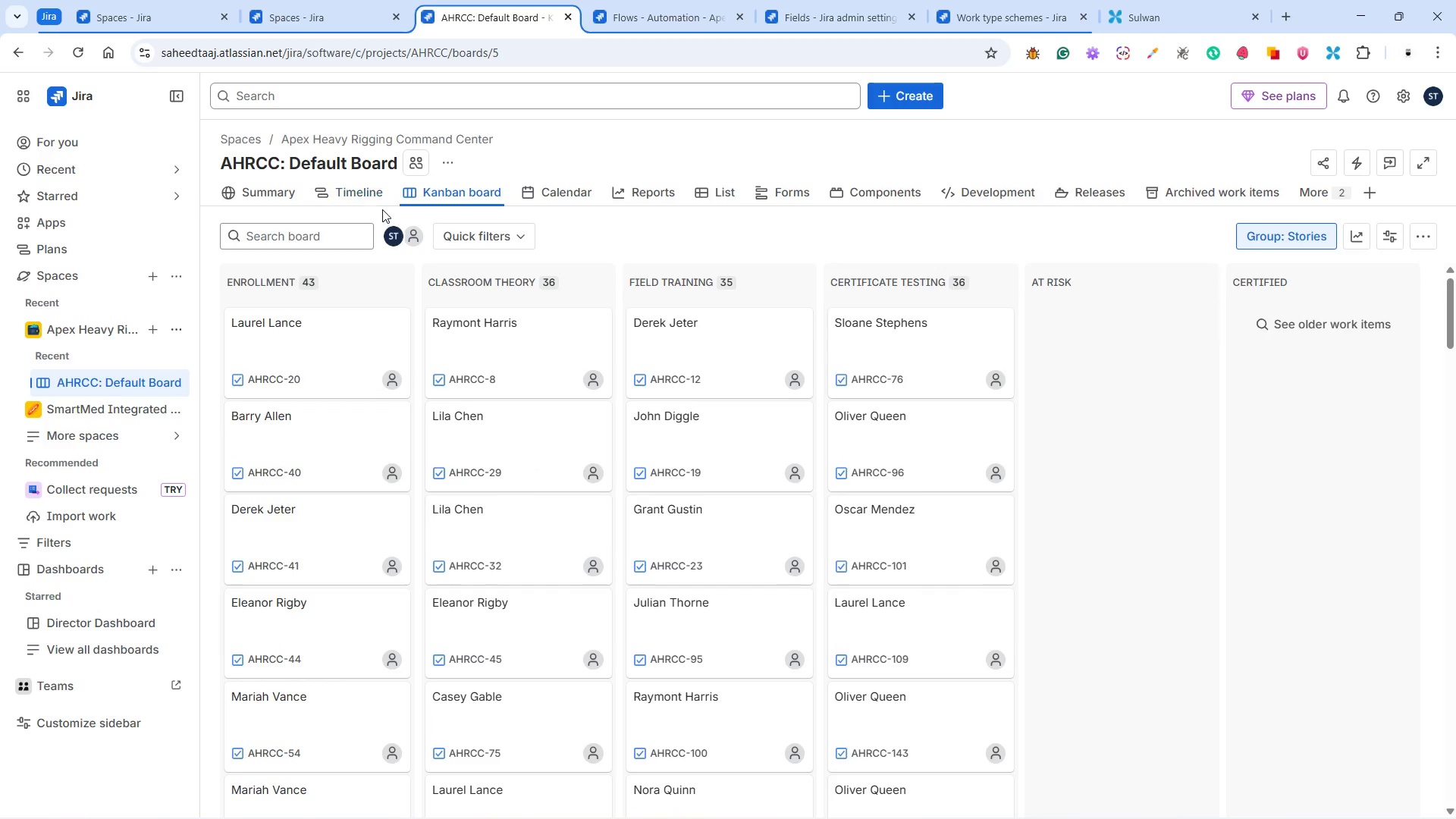 
left_click([359, 188])
 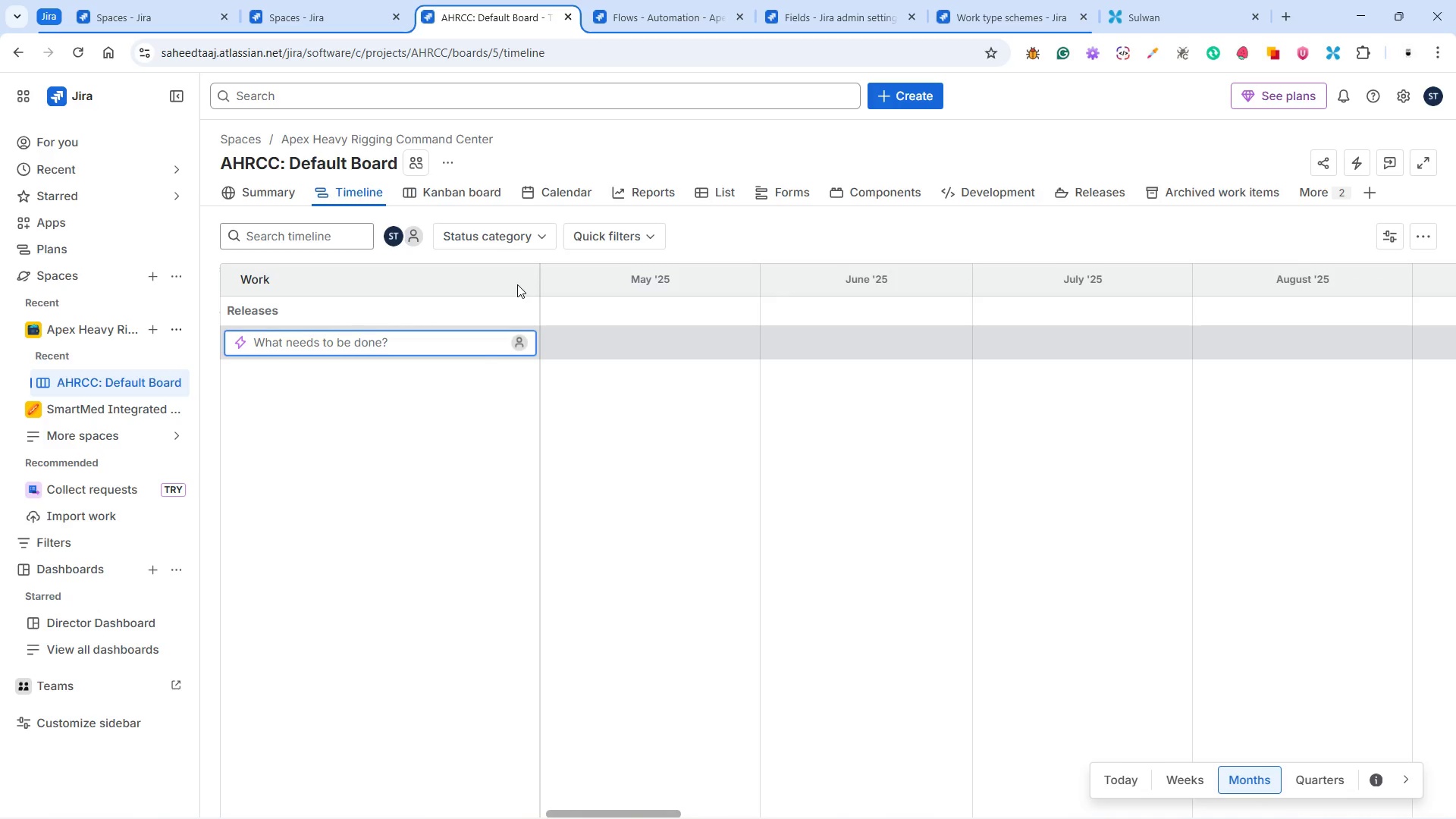 
wait(25.08)
 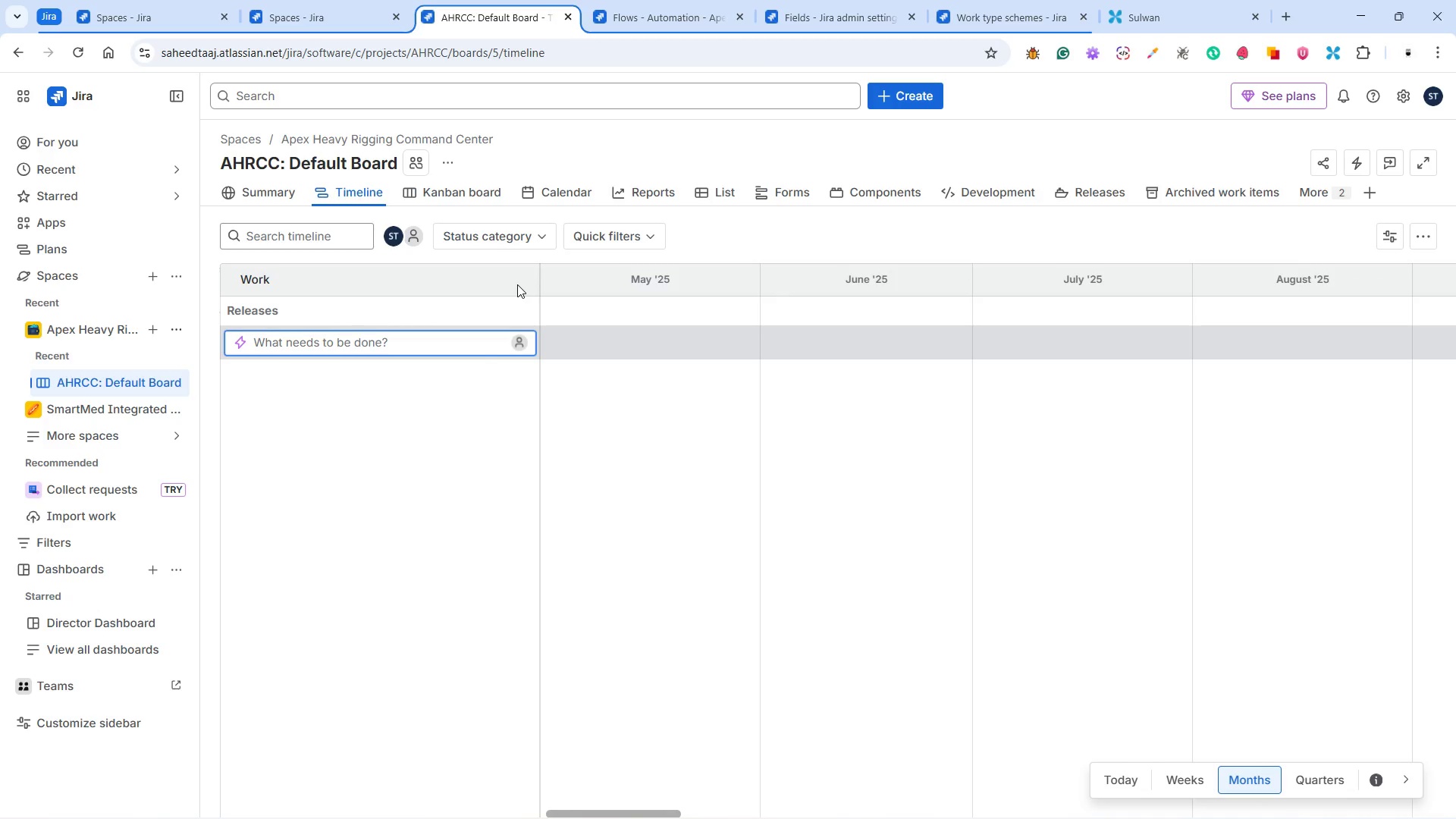 
left_click([262, 193])
 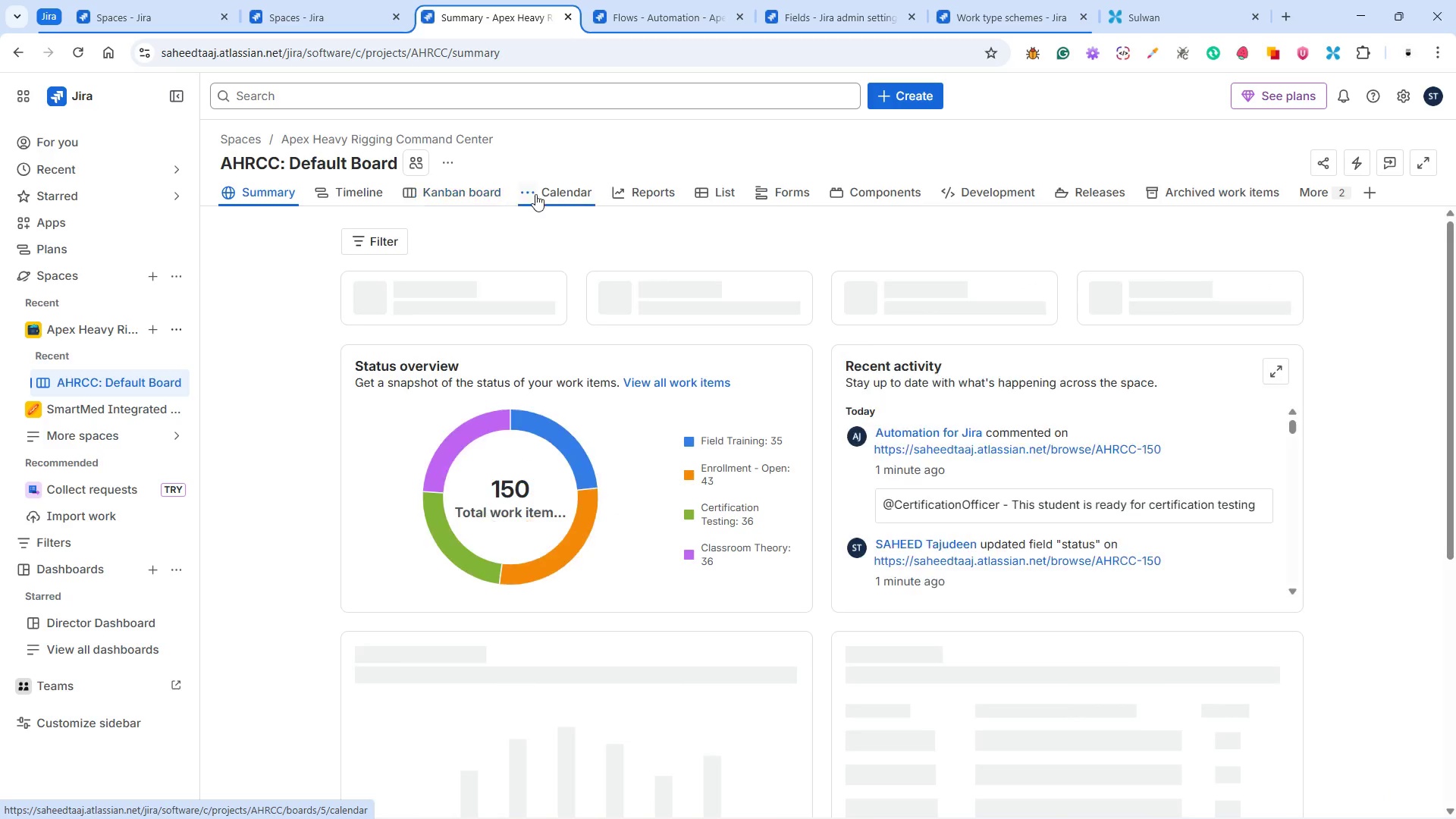 
left_click([543, 194])
 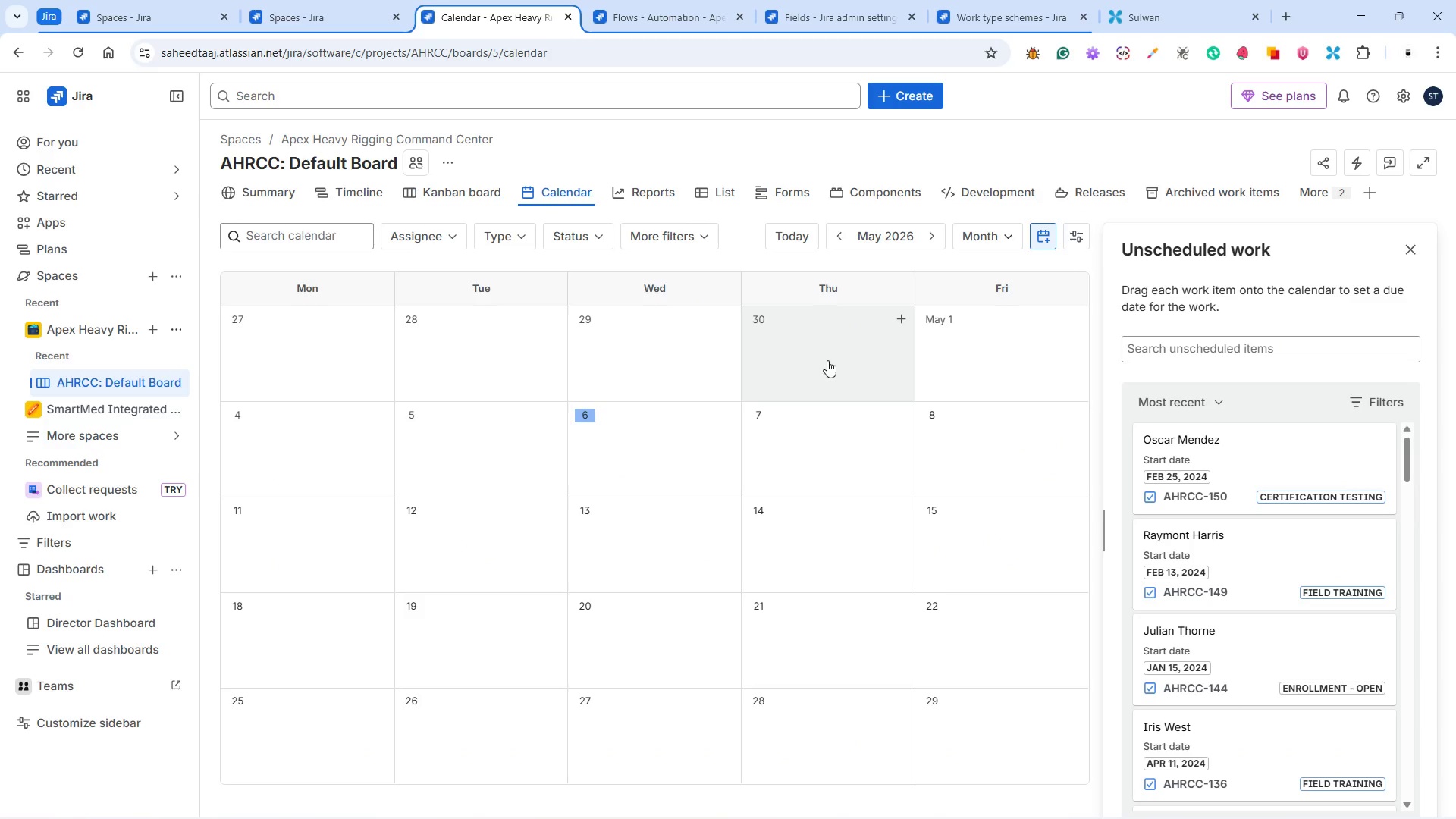 
wait(8.7)
 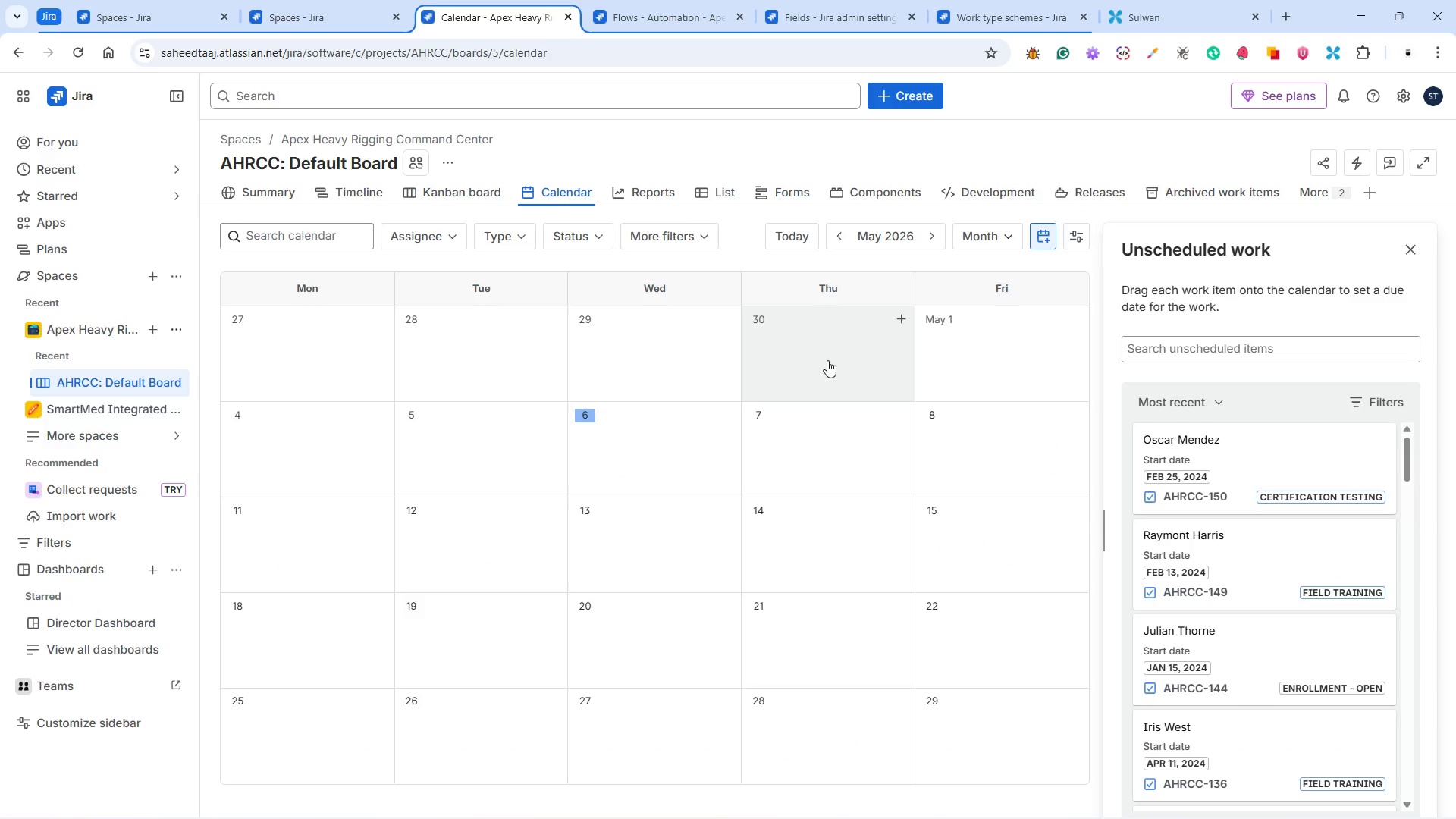 
scroll: coordinate [1294, 539], scroll_direction: down, amount: 60.0
 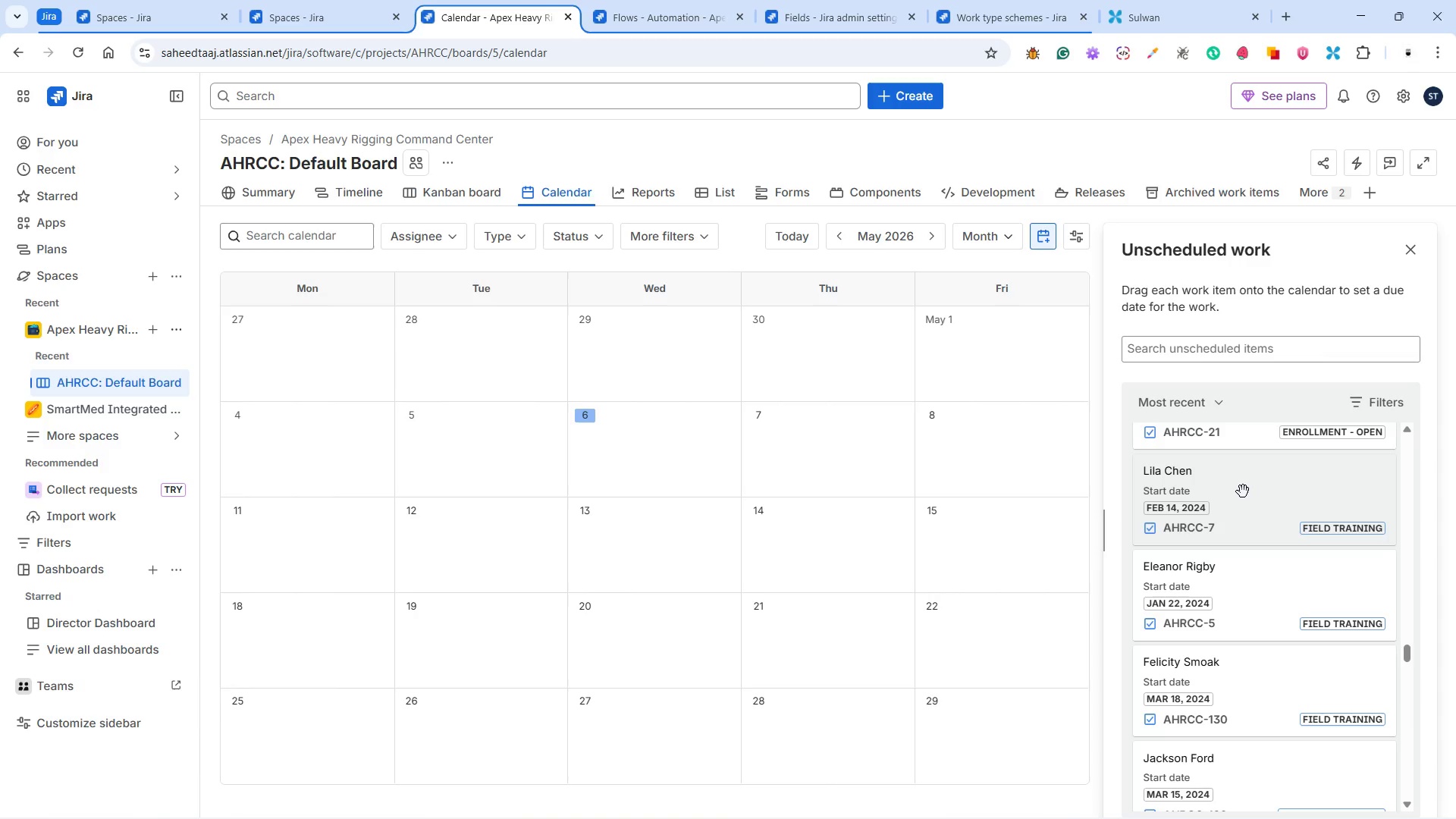 
wait(9.53)
 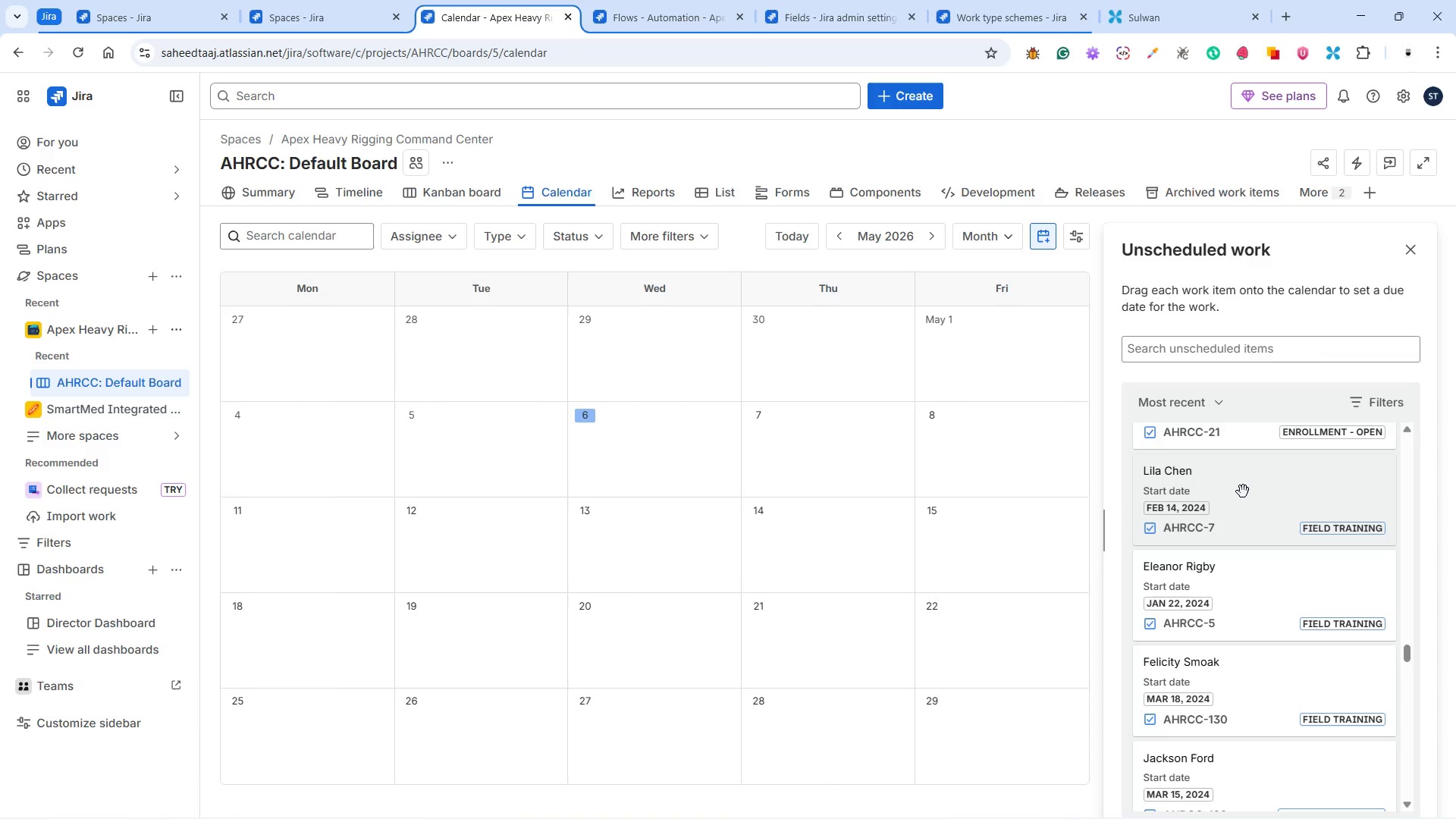 
left_click([439, 192])
 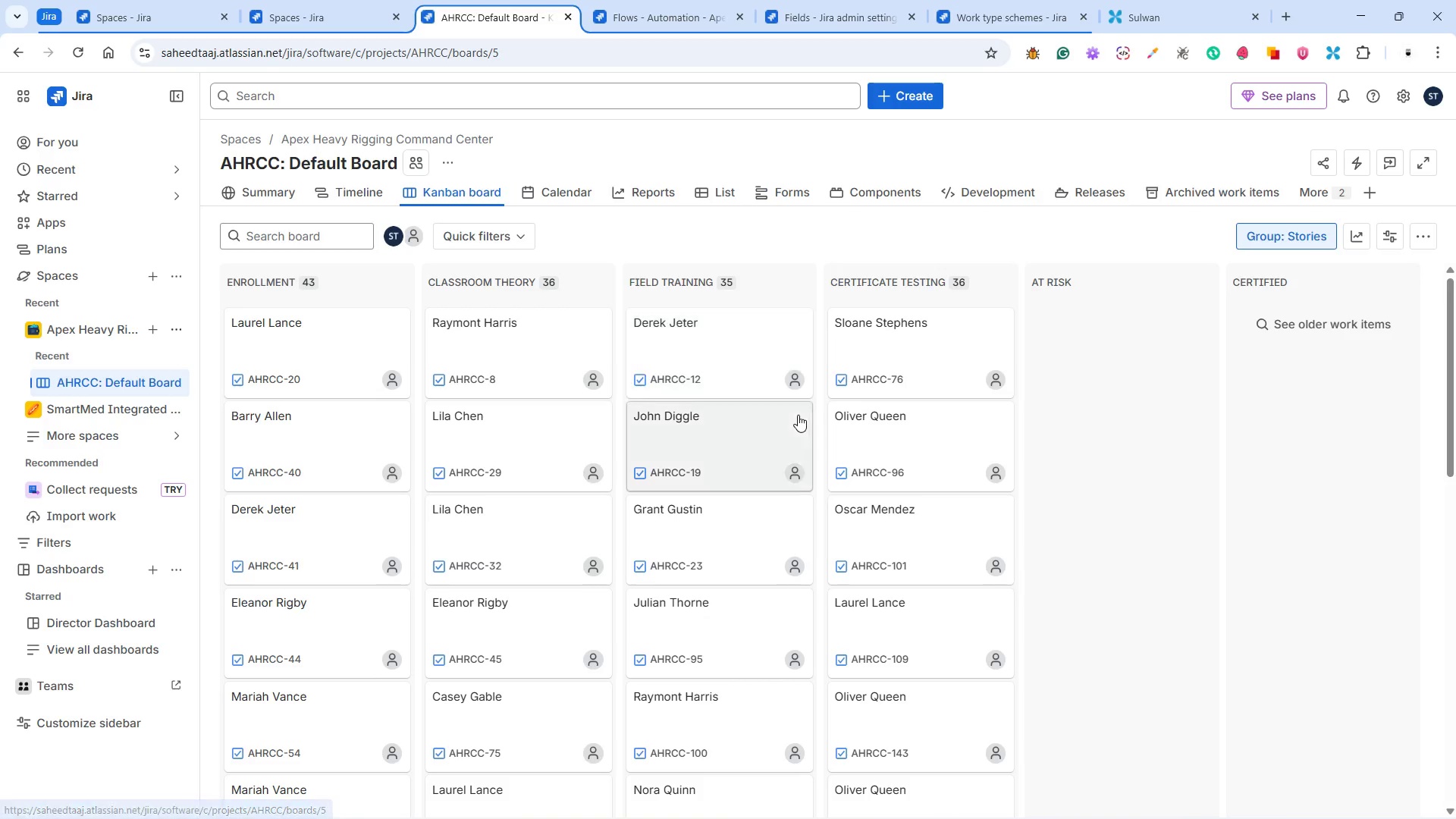 
scroll: coordinate [689, 479], scroll_direction: up, amount: 10.0
 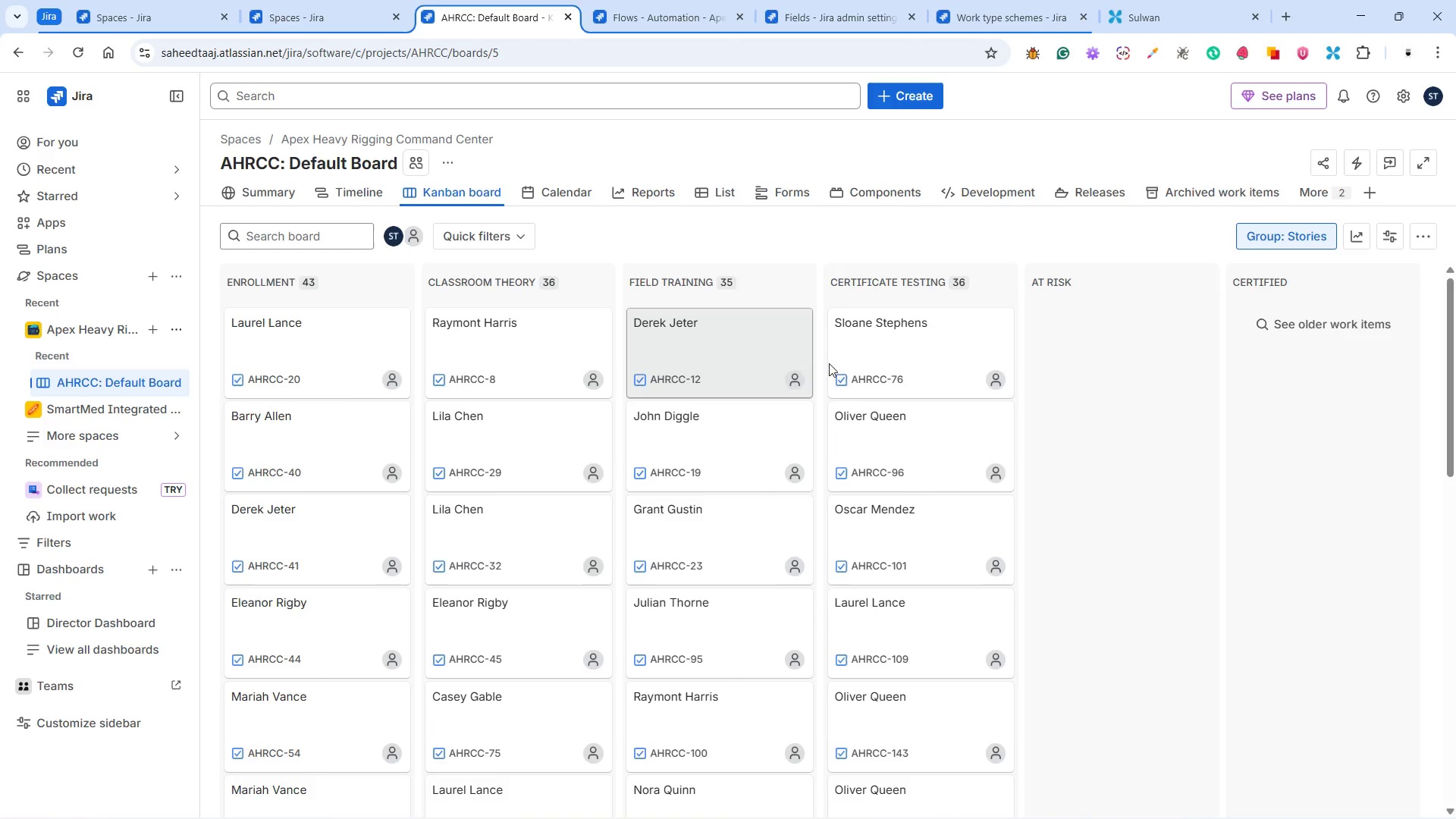 
left_click([898, 353])
 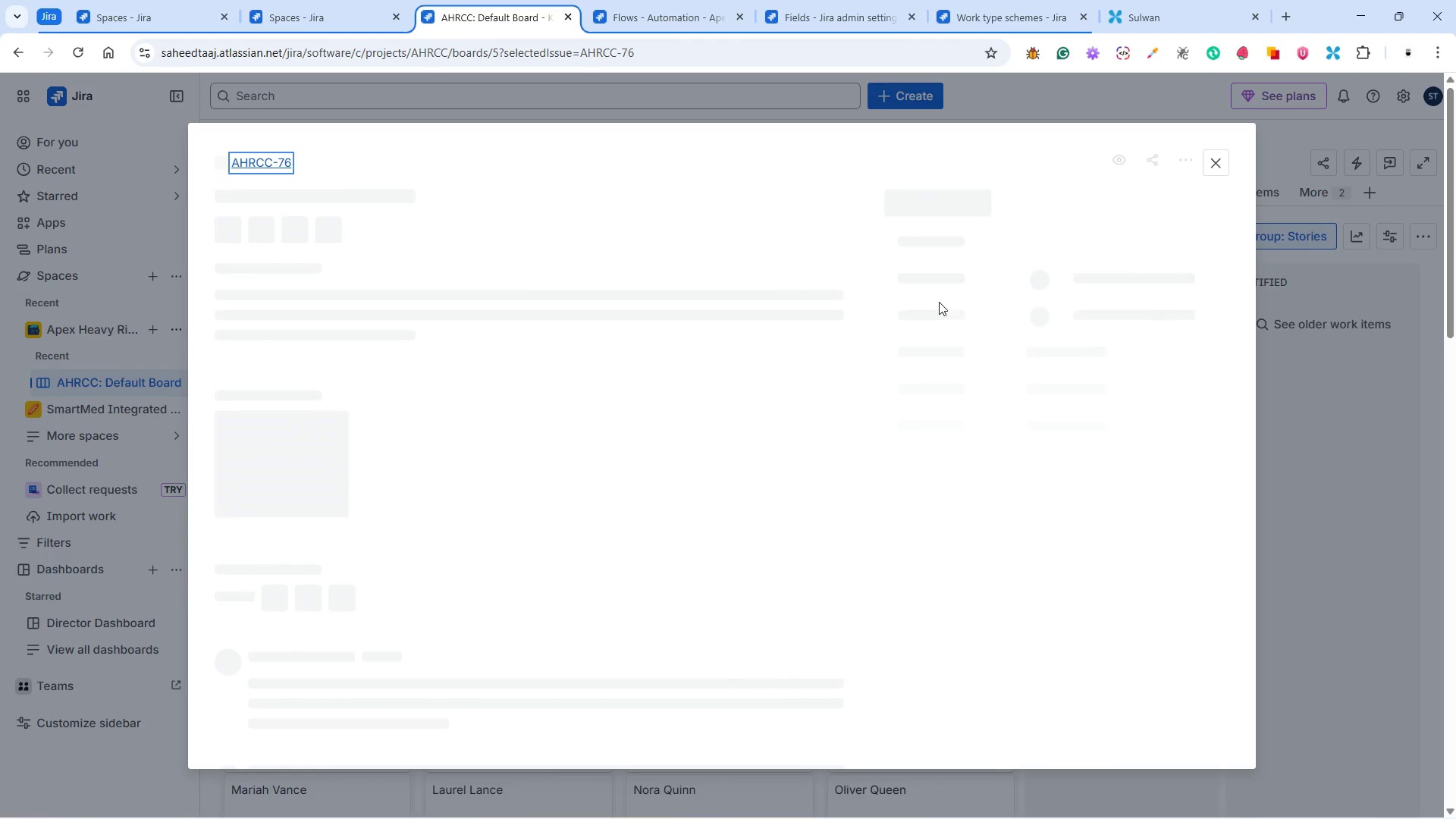 
mouse_move([946, 240])
 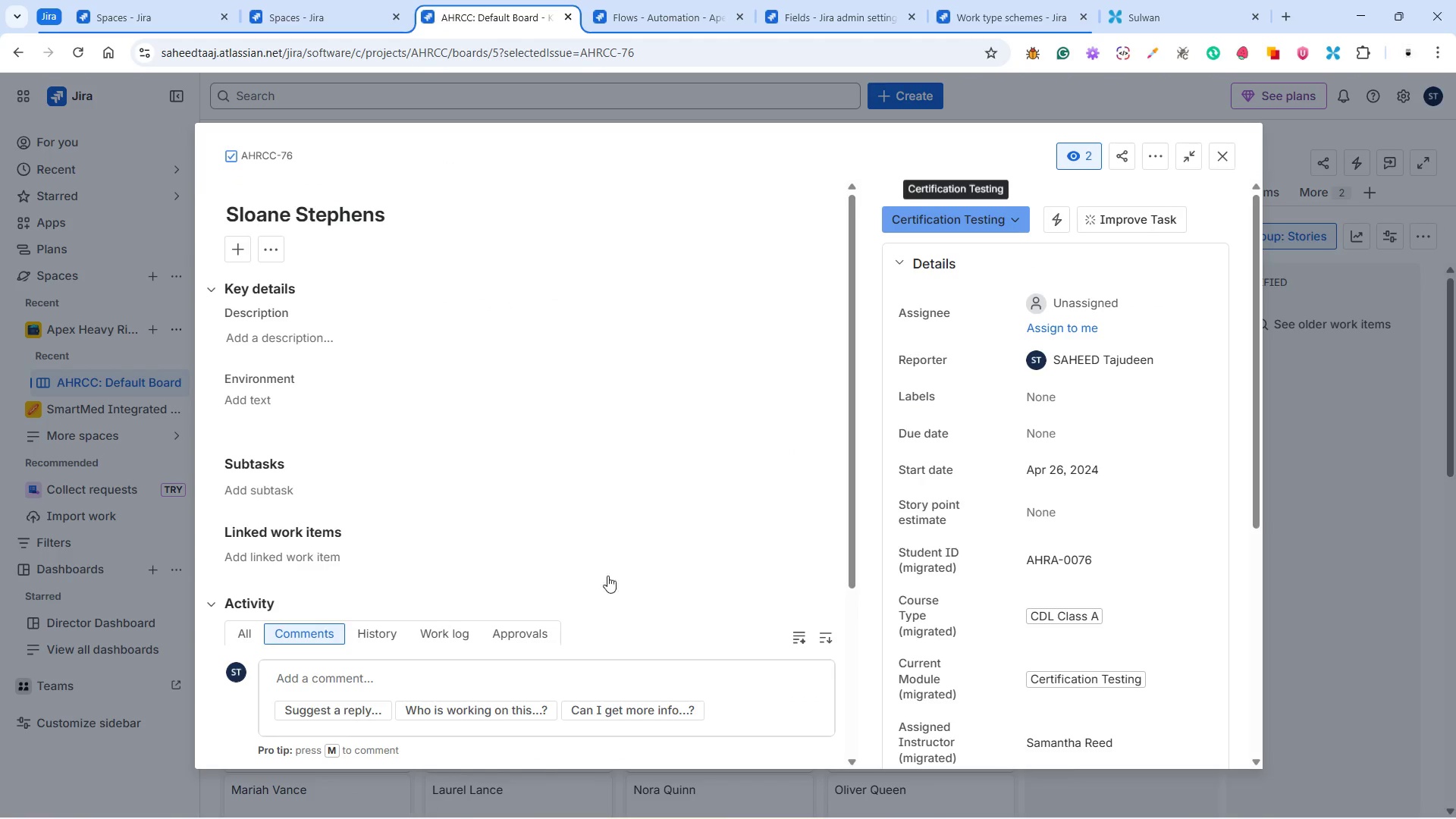 
scroll: coordinate [617, 559], scroll_direction: down, amount: 10.0
 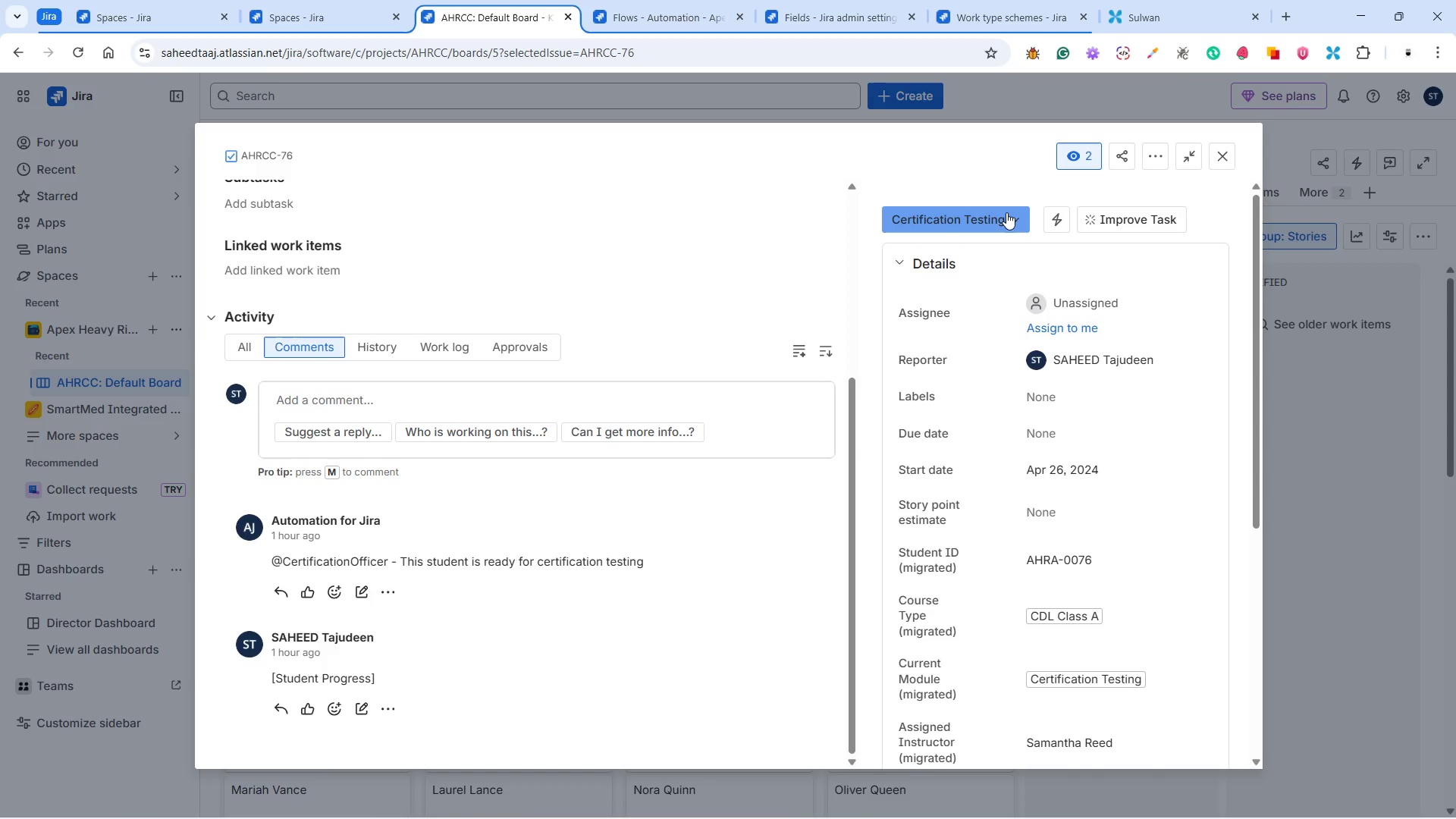 
left_click([1006, 212])
 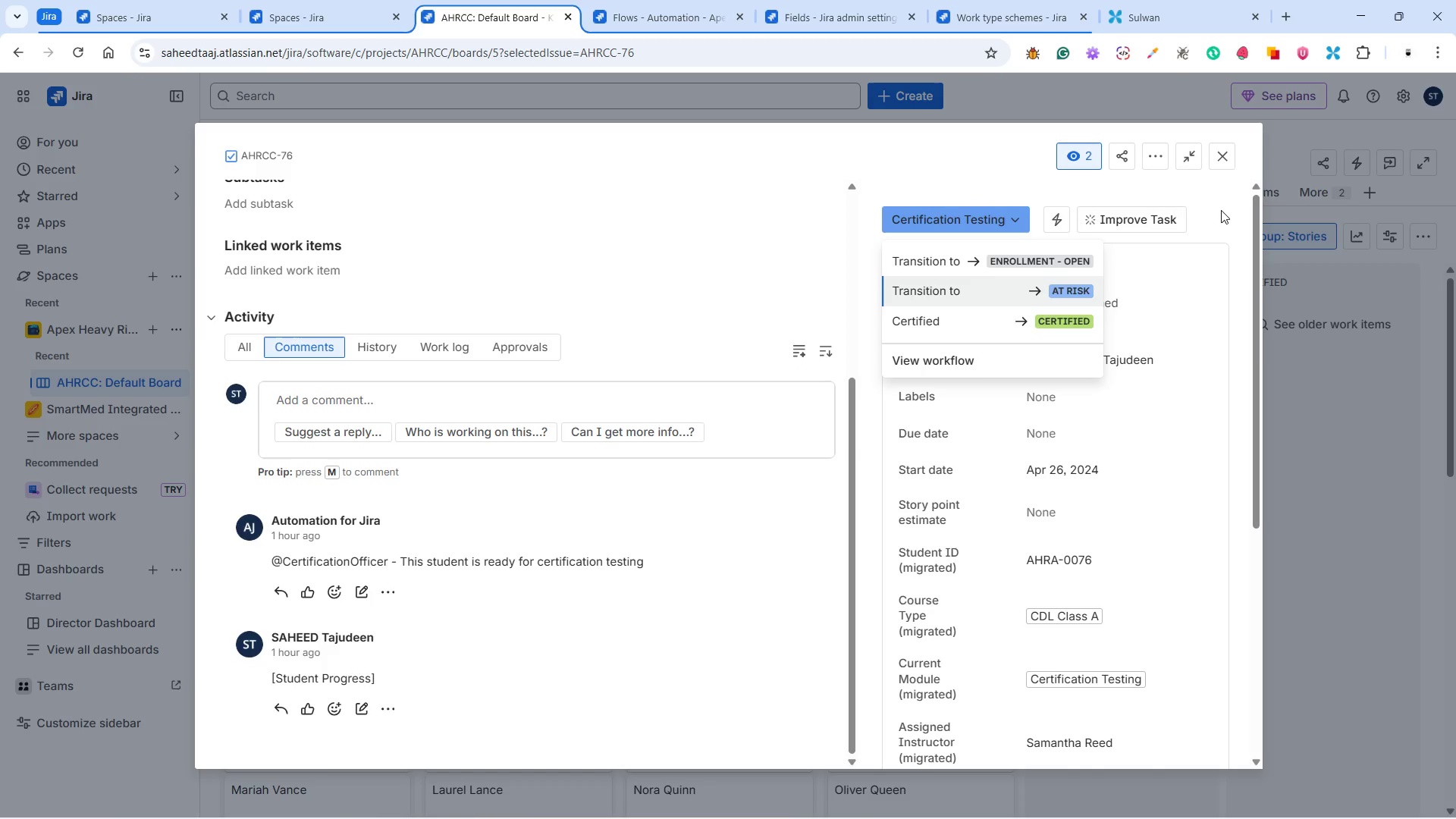 
wait(10.97)
 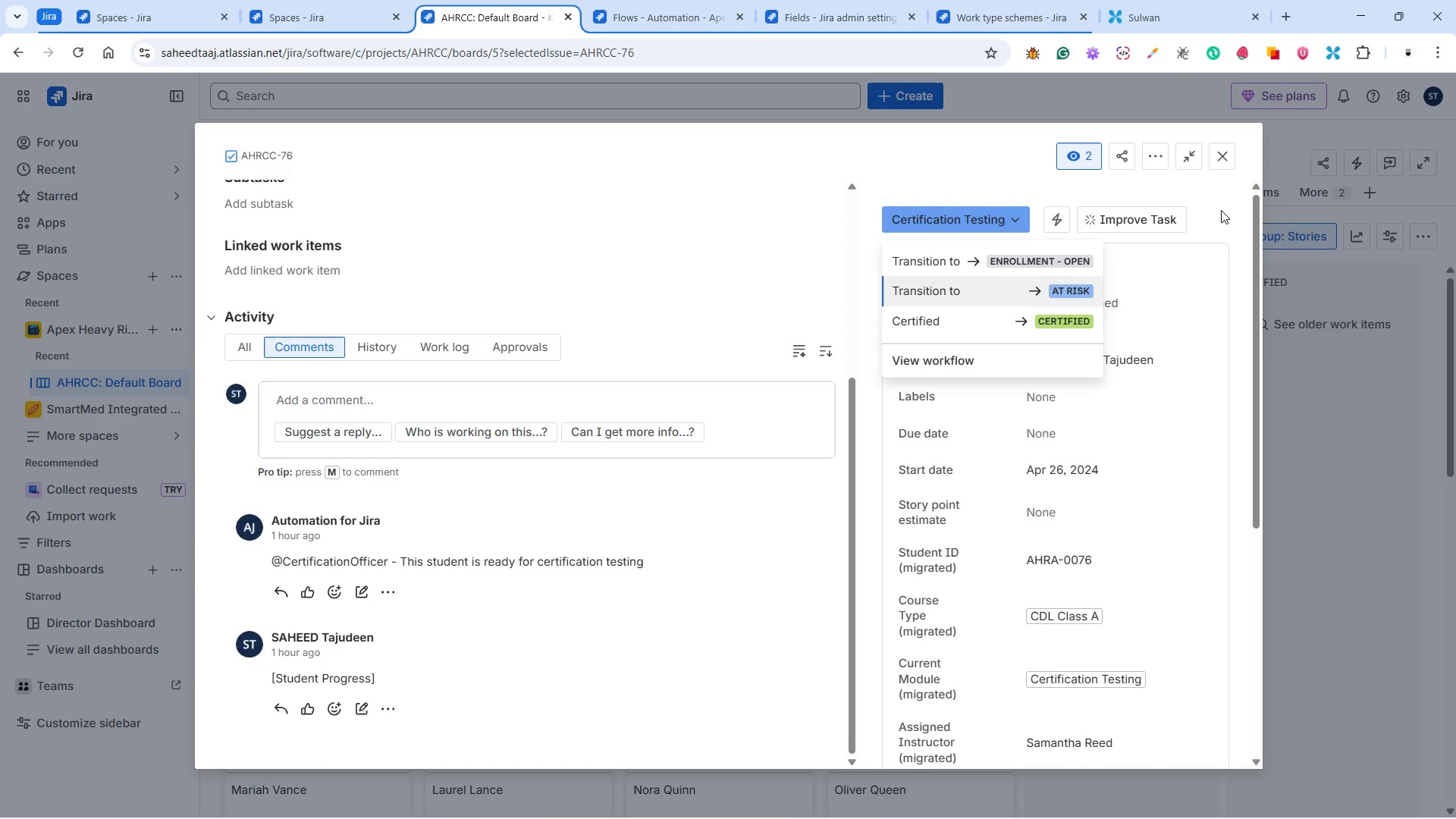 
mouse_move([1070, 403])
 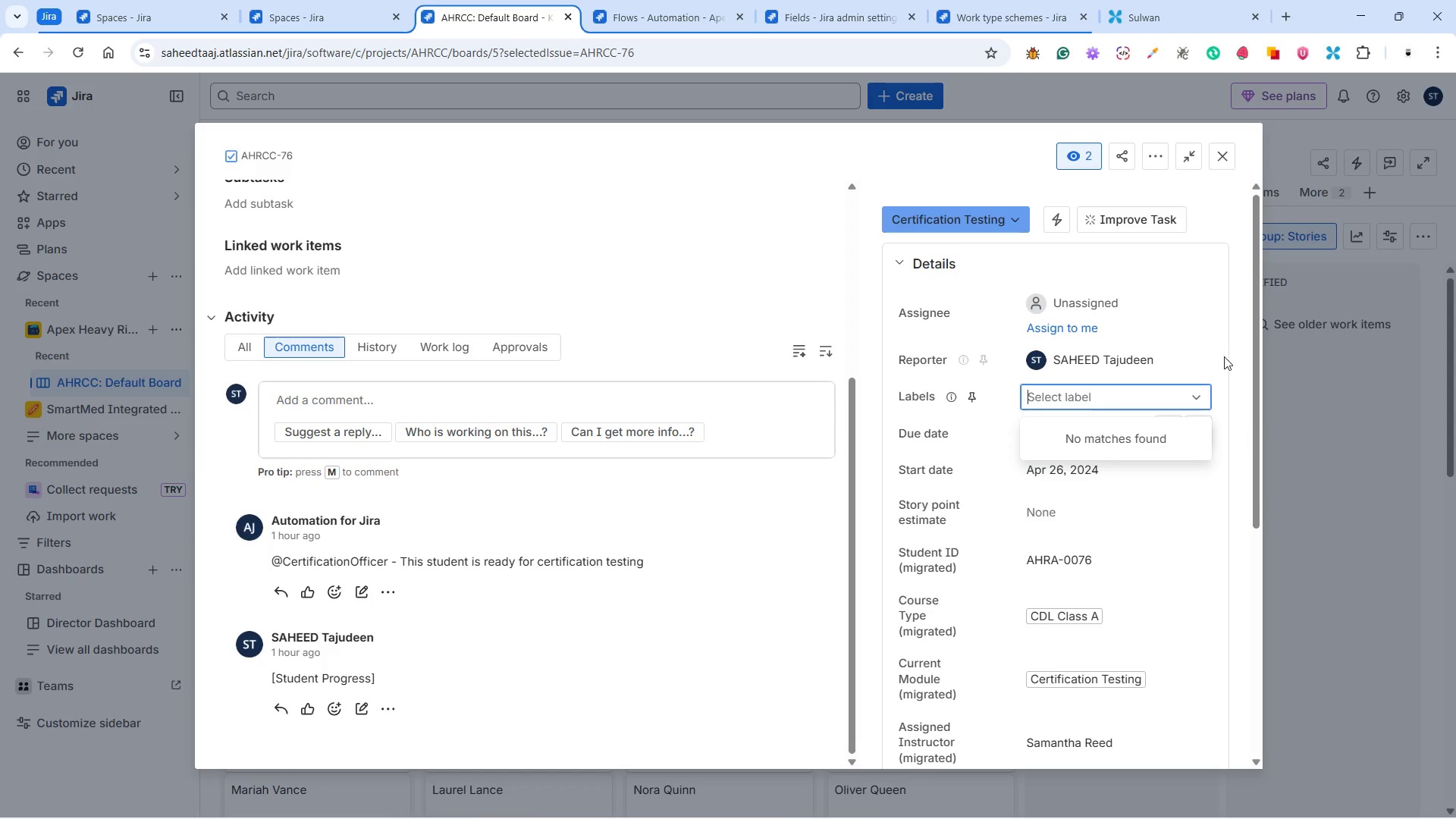 
left_click([1238, 346])
 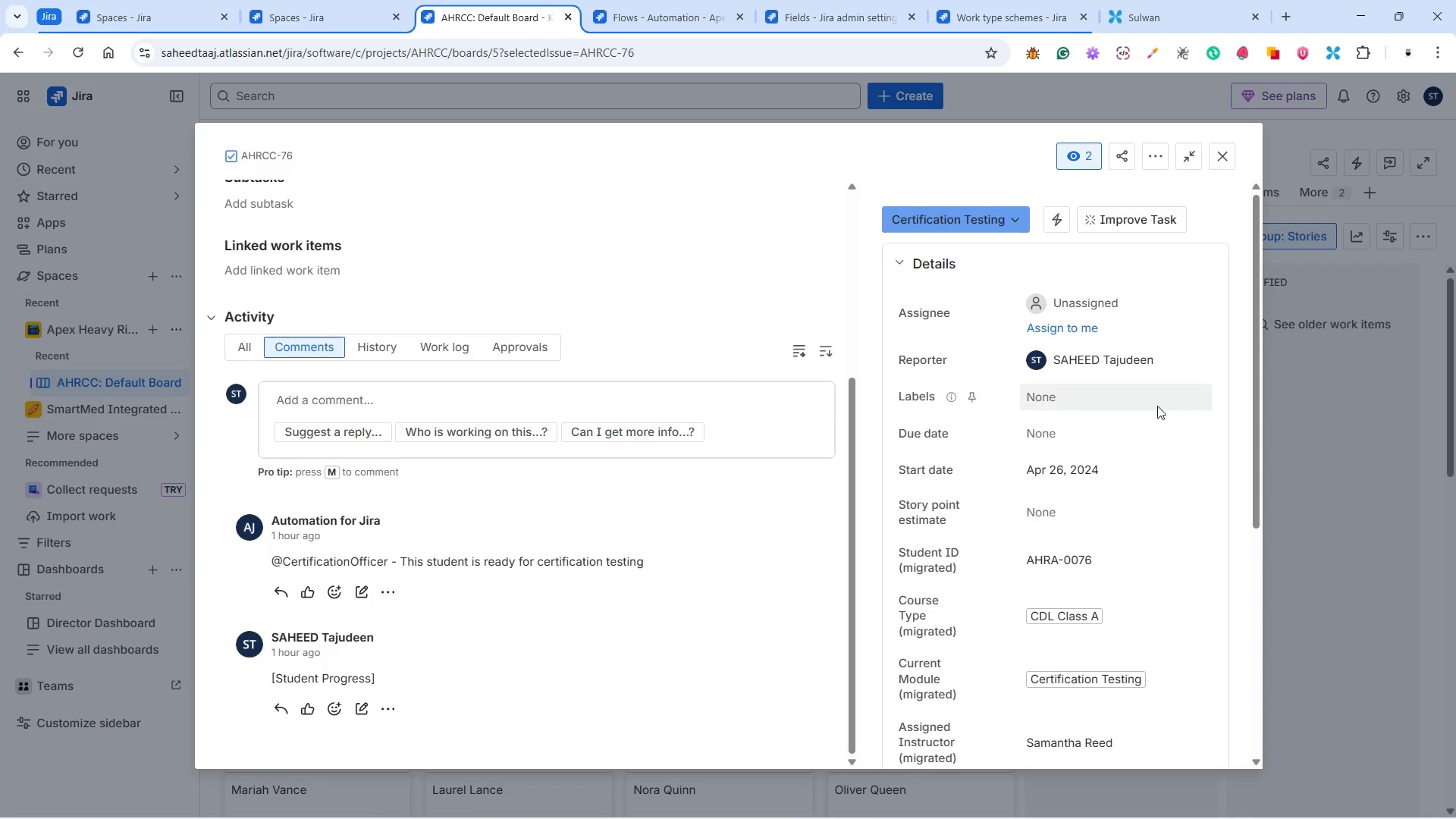 
scroll: coordinate [969, 526], scroll_direction: down, amount: 8.0
 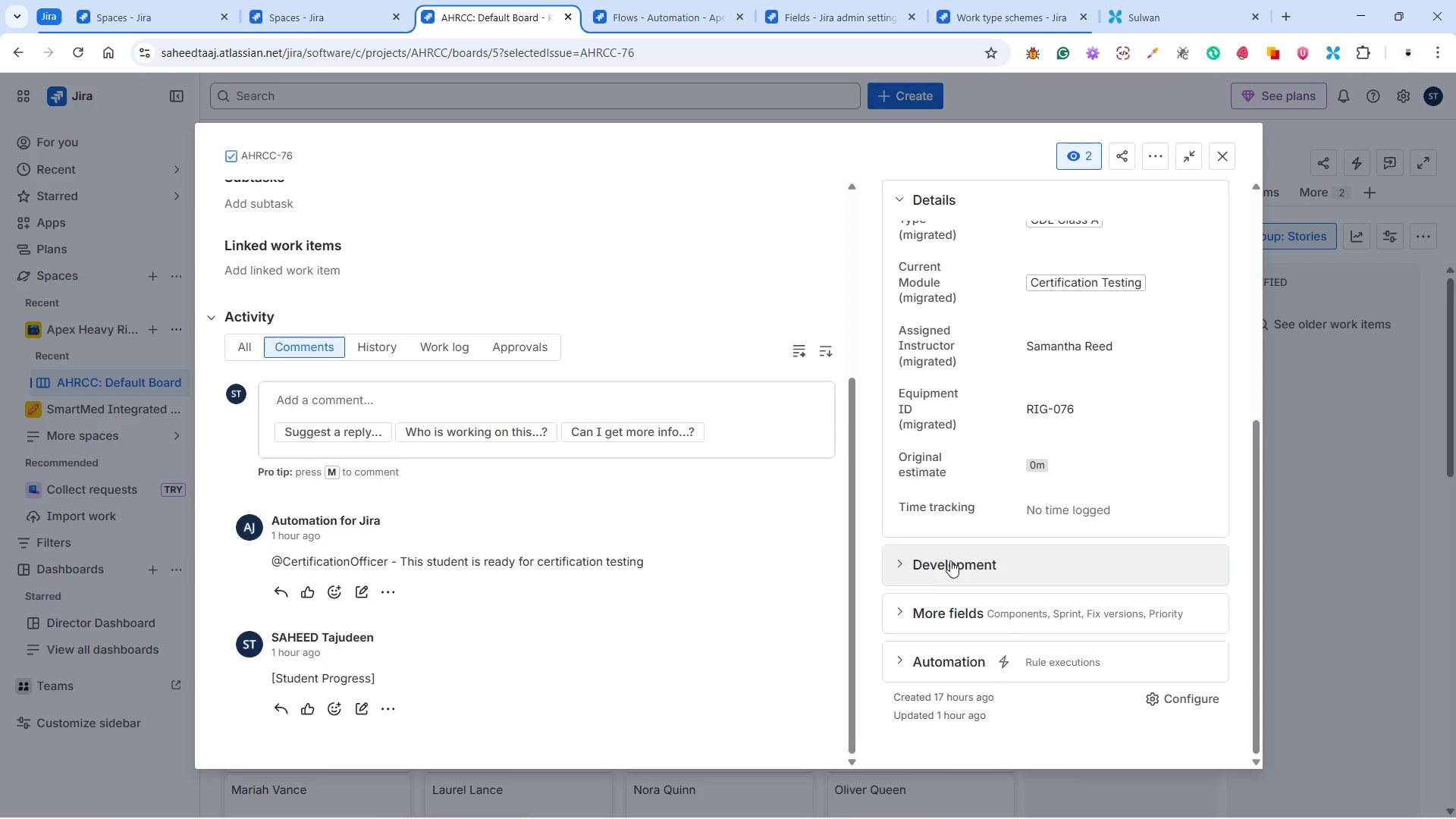 
left_click([954, 558])
 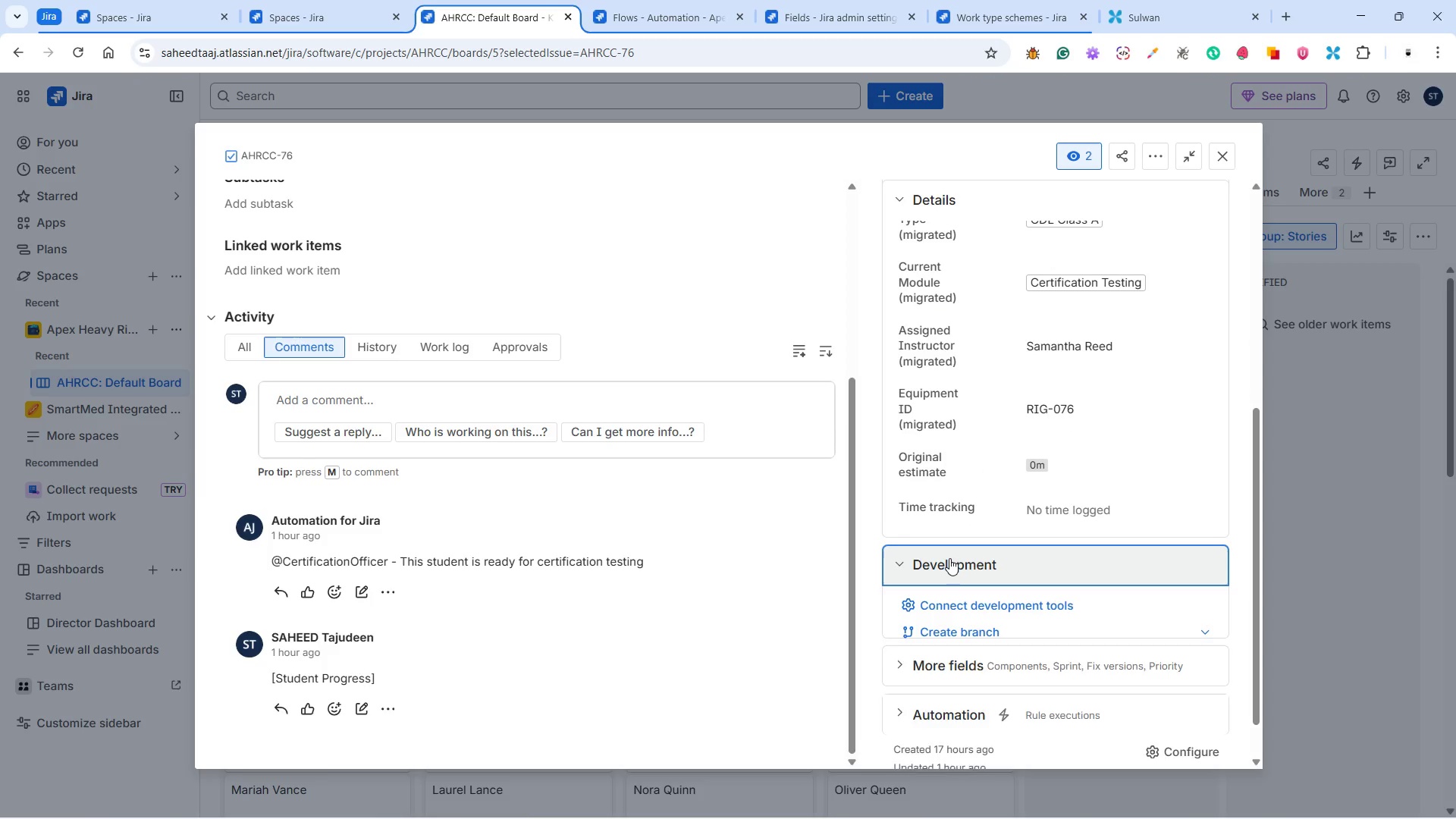 
left_click([948, 558])
 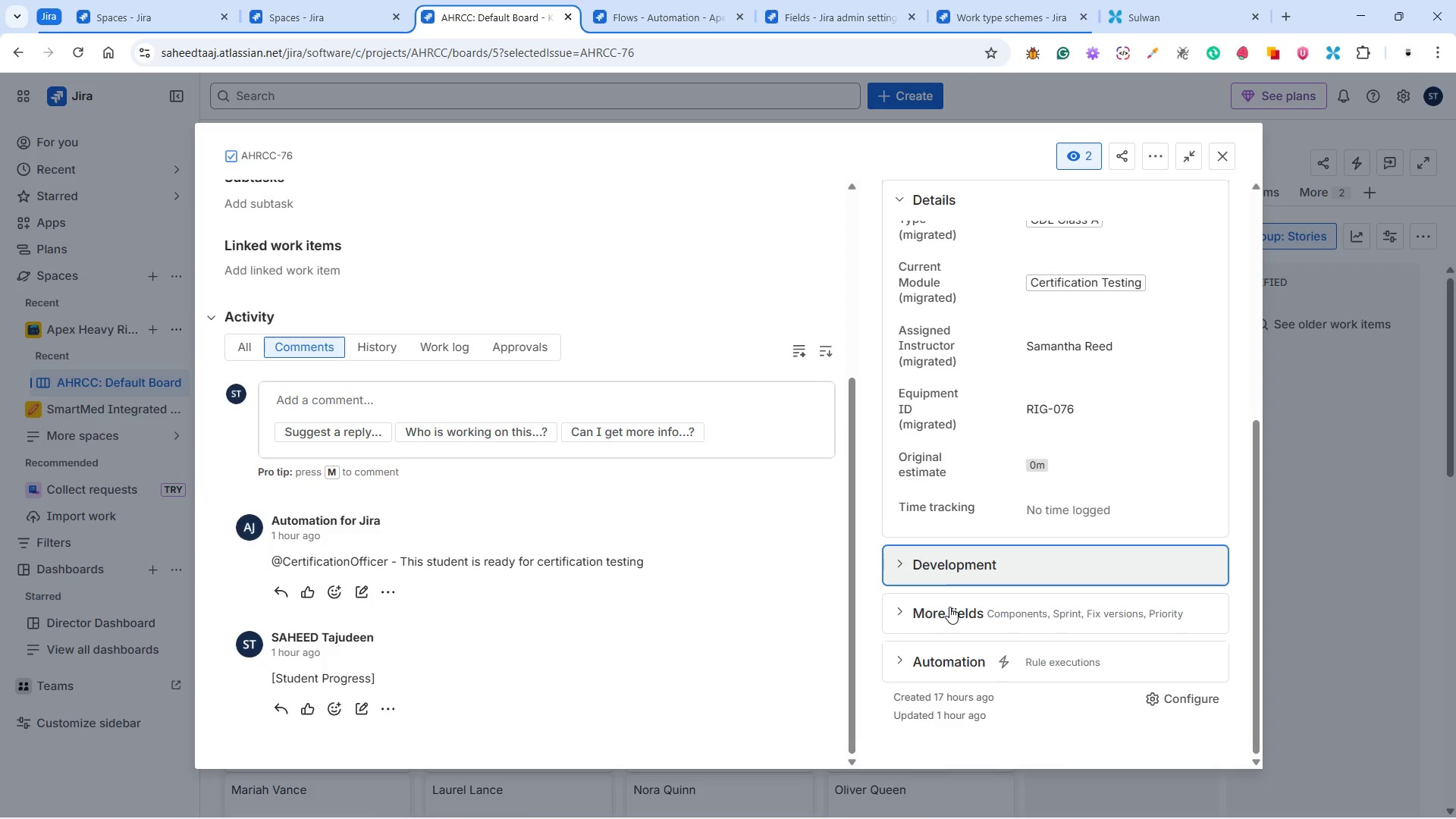 
left_click([949, 607])
 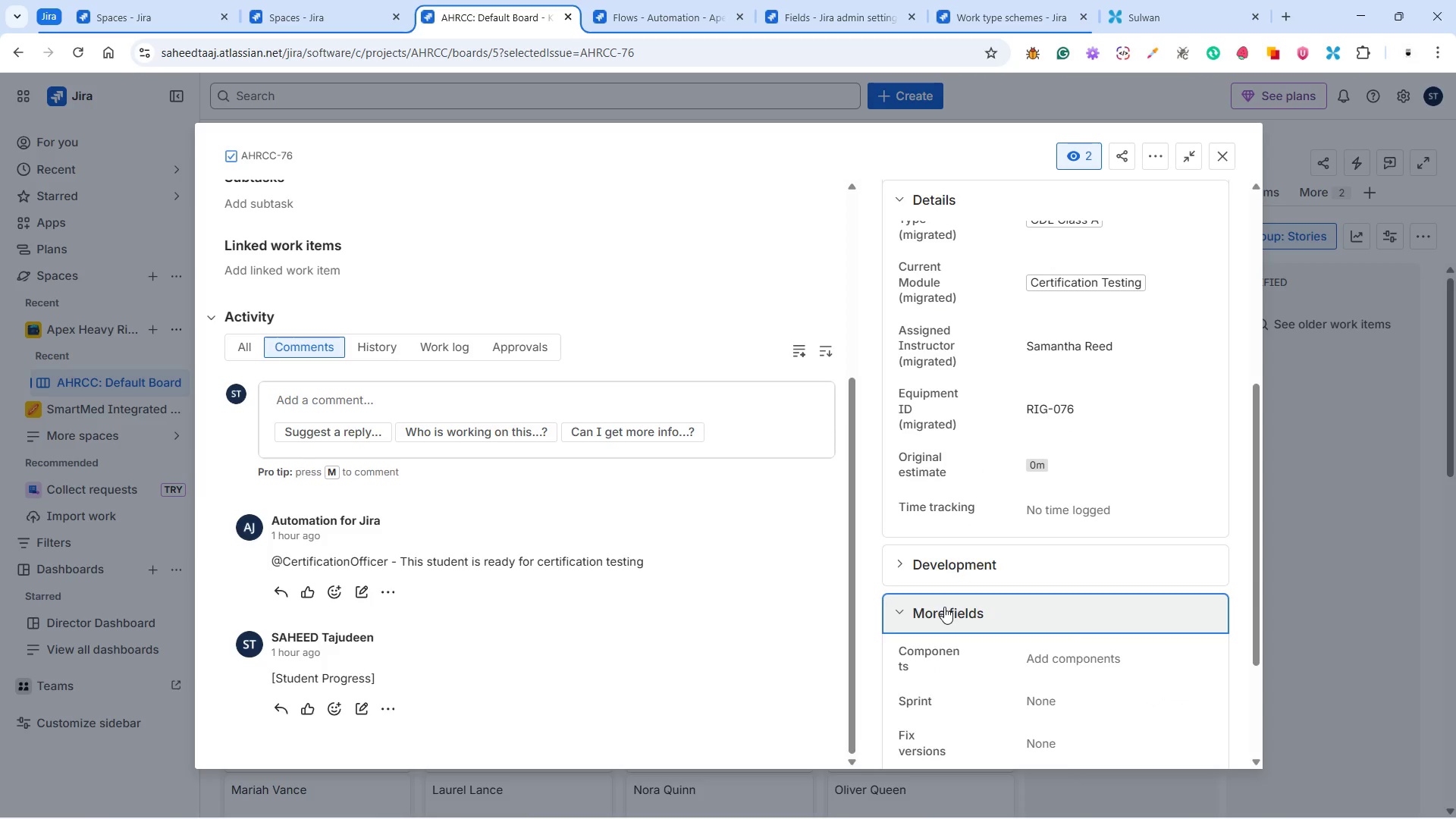 
left_click([943, 607])
 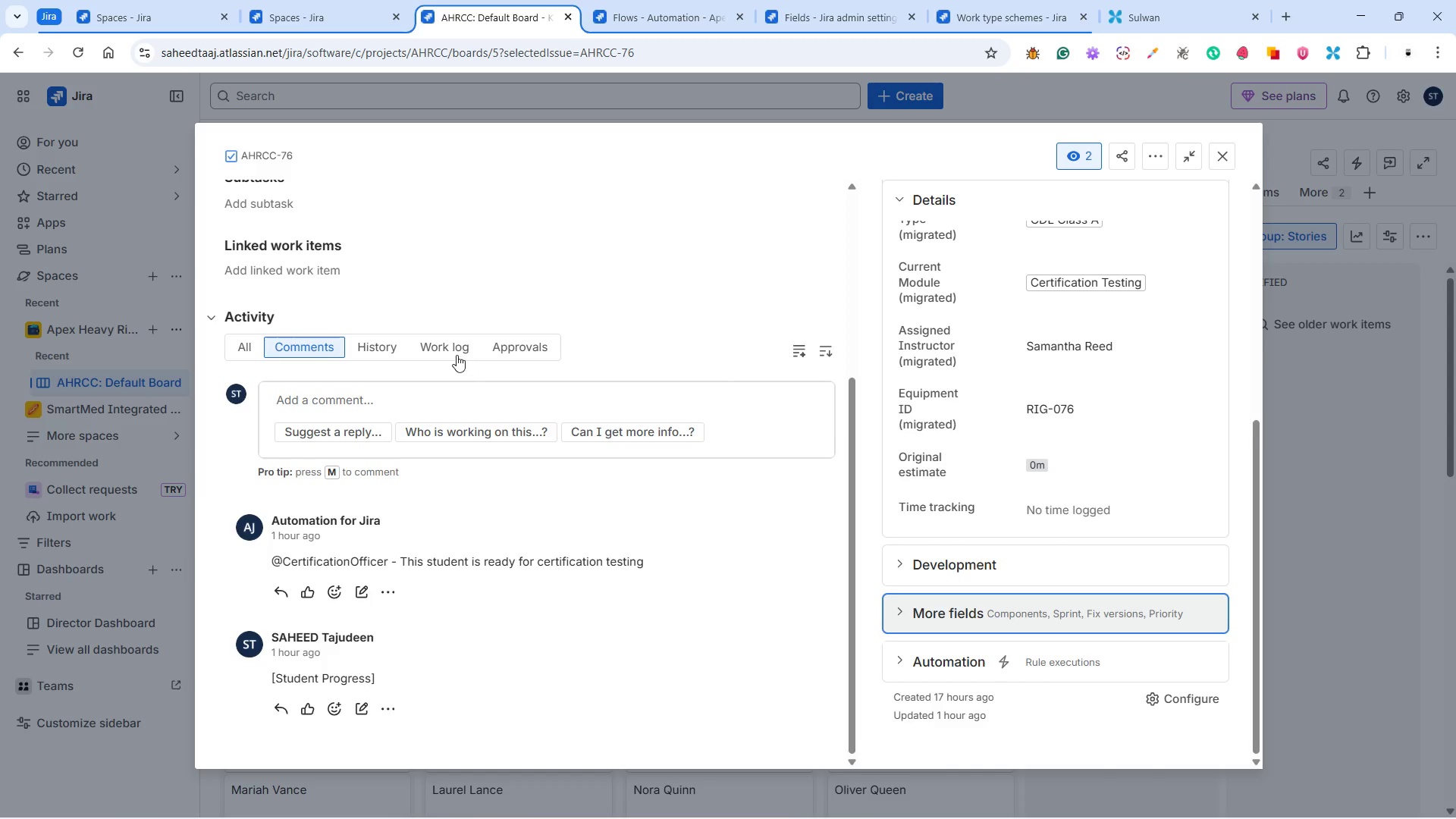 
left_click([447, 348])
 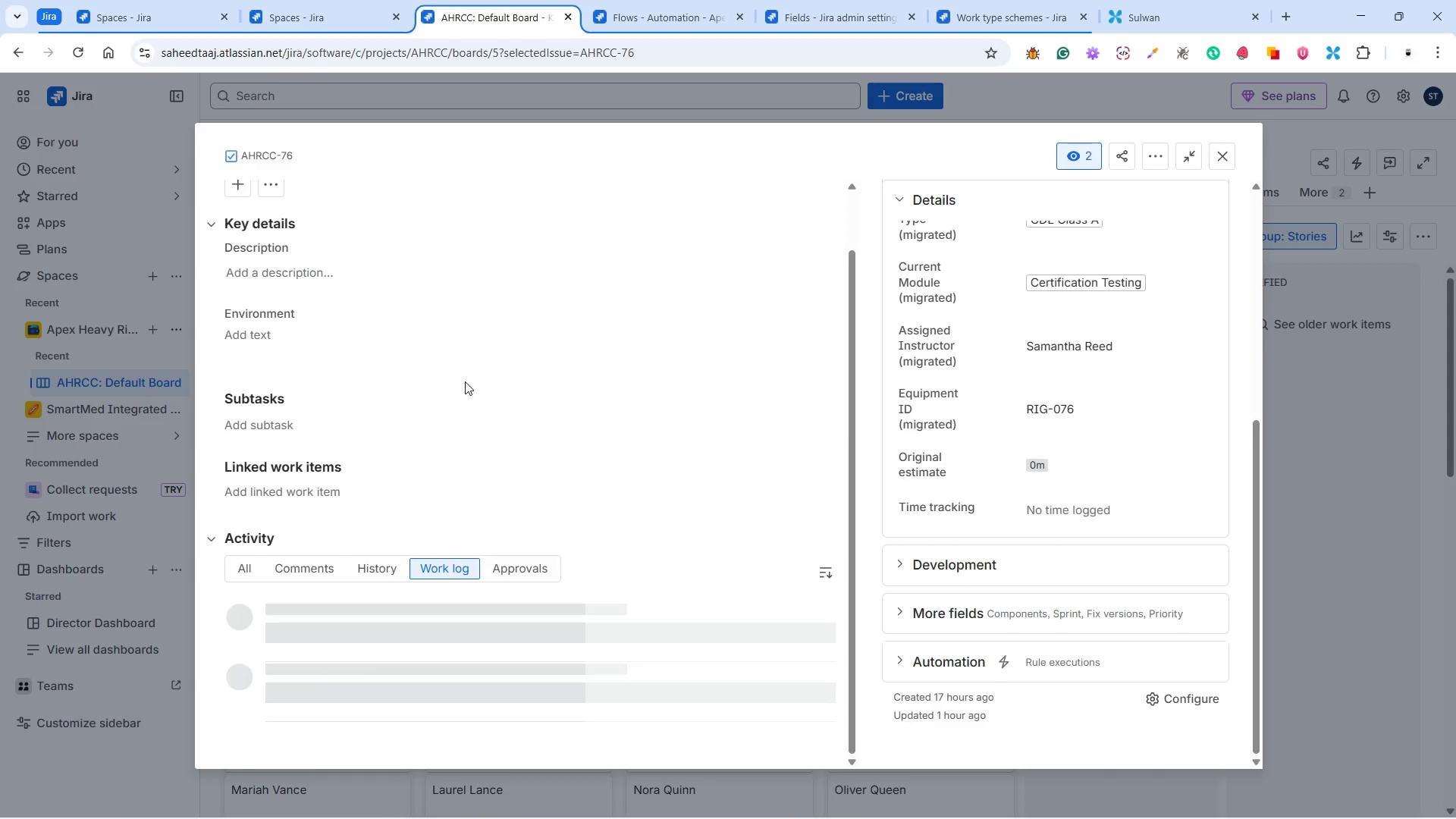 
scroll: coordinate [460, 376], scroll_direction: down, amount: 6.0
 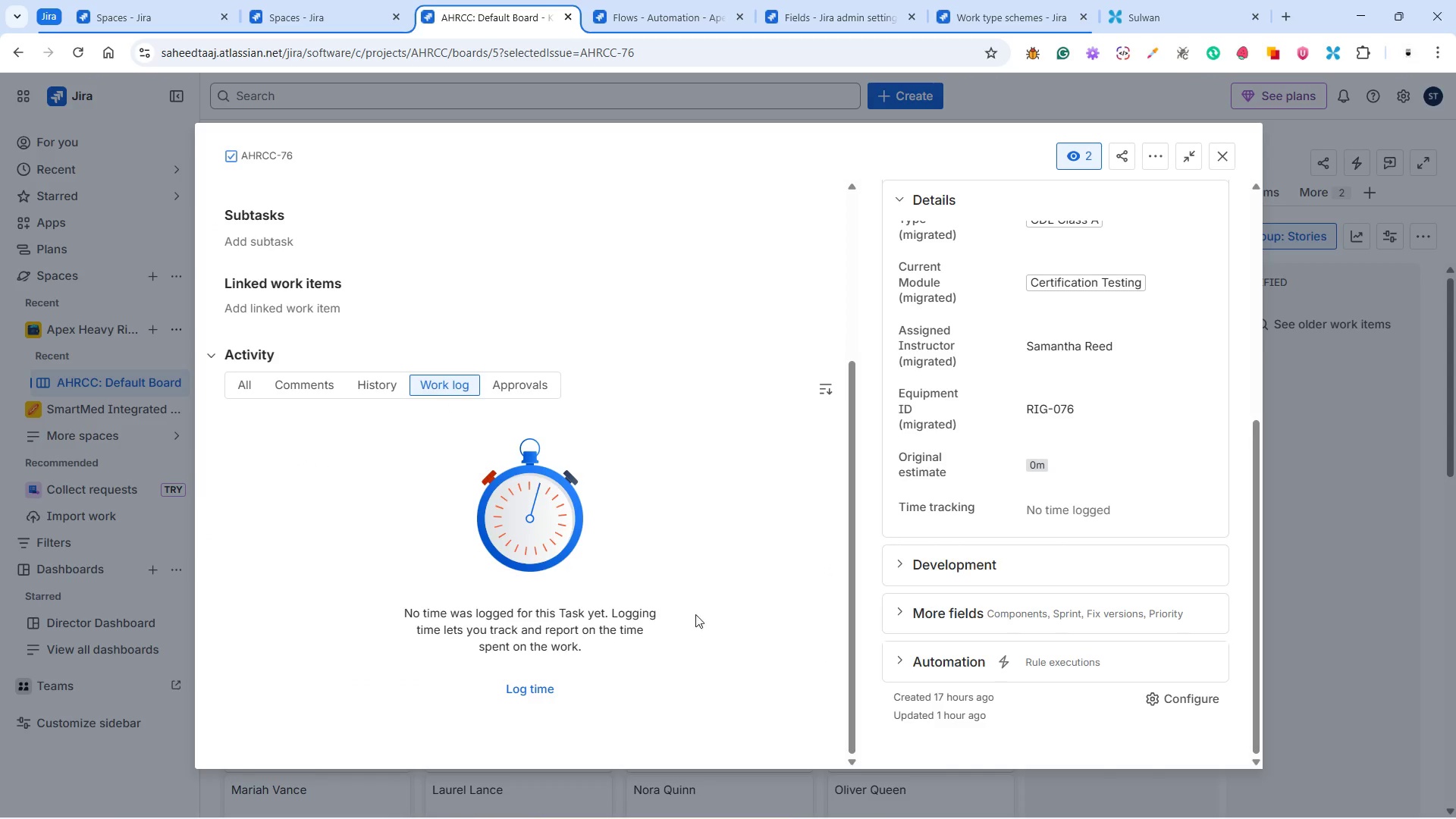 
wait(7.76)
 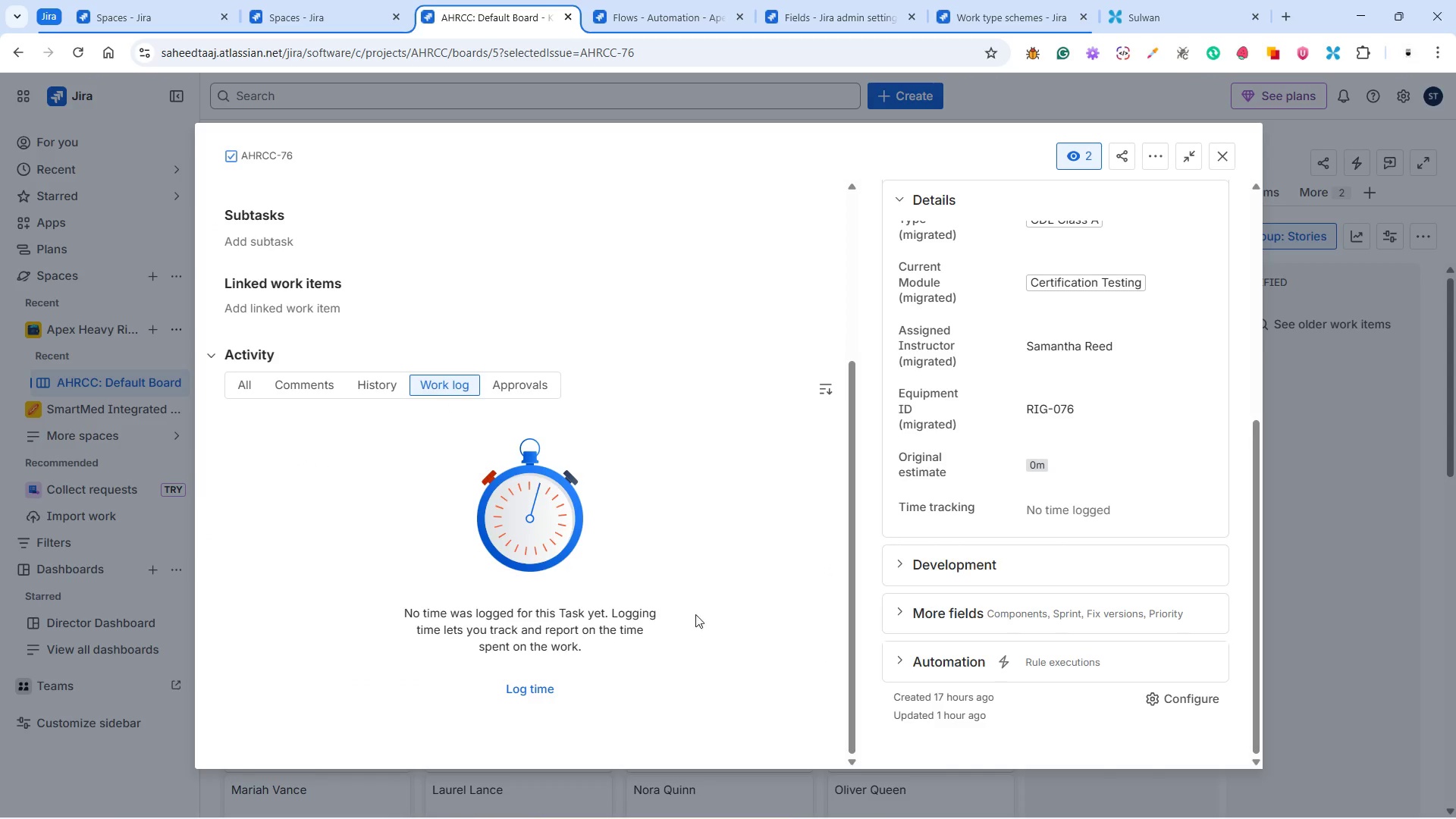 
scroll: coordinate [1090, 479], scroll_direction: up, amount: 13.0
 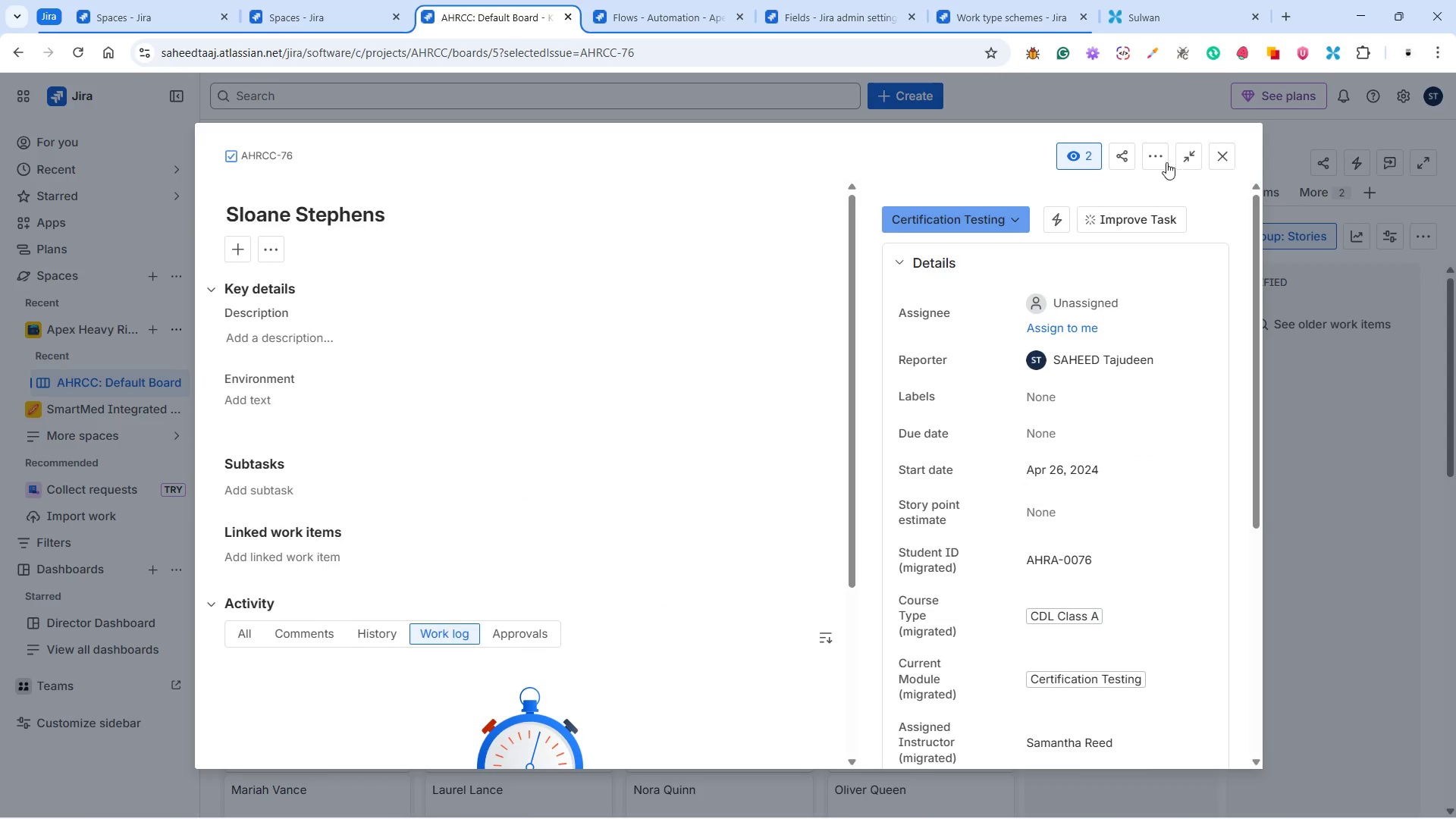 
left_click([1147, 152])
 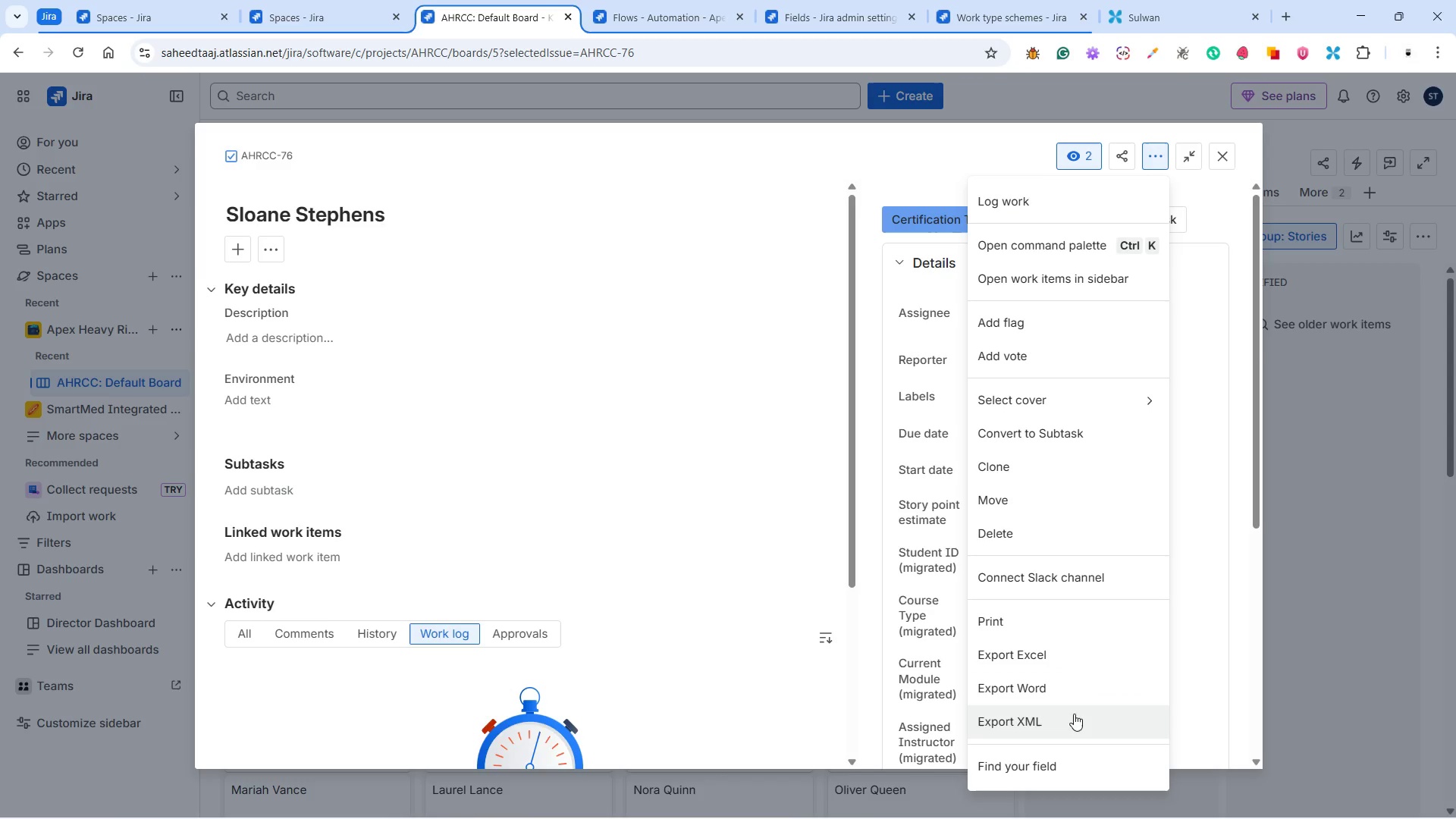 
wait(12.06)
 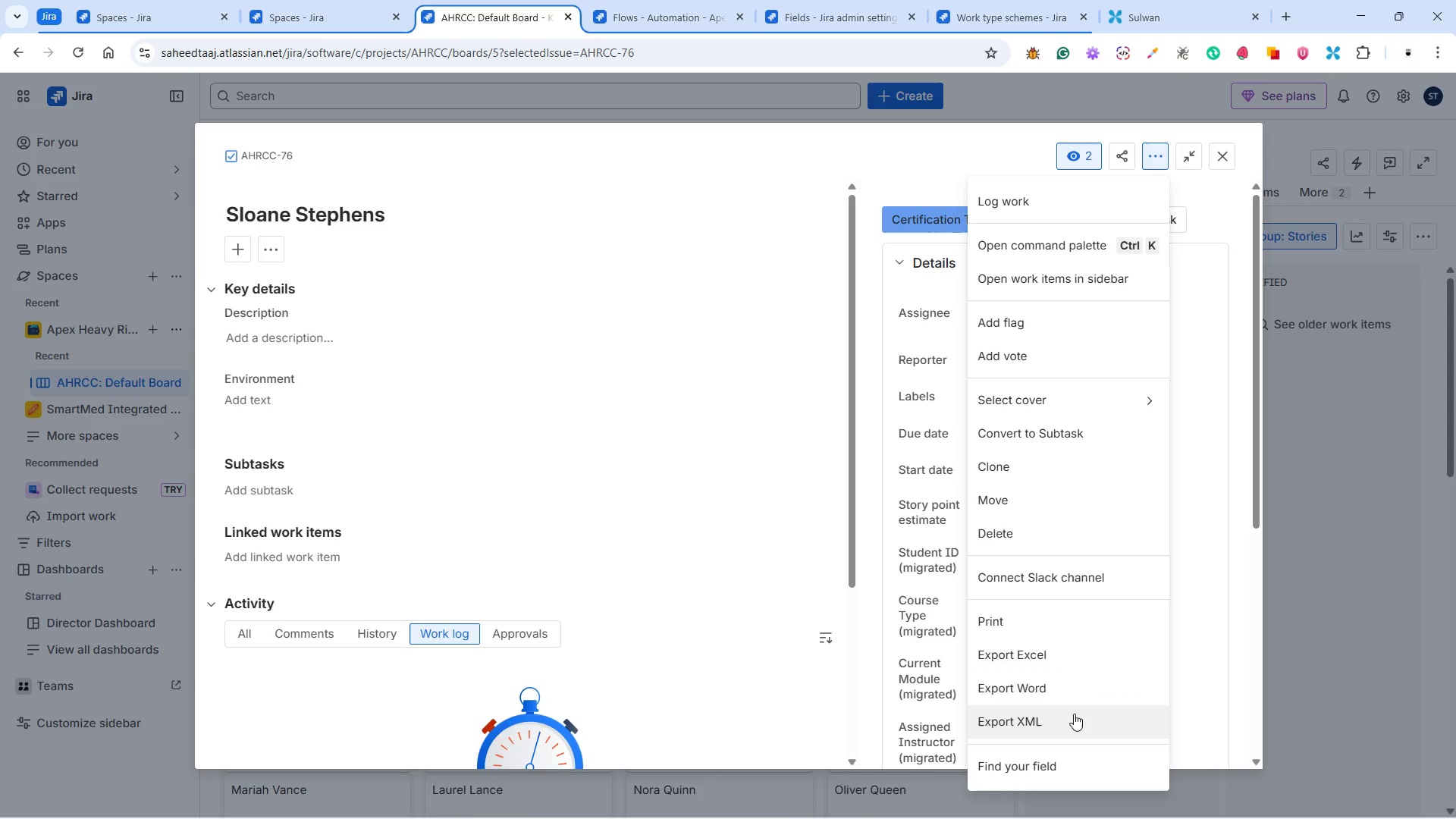 
left_click([1228, 188])
 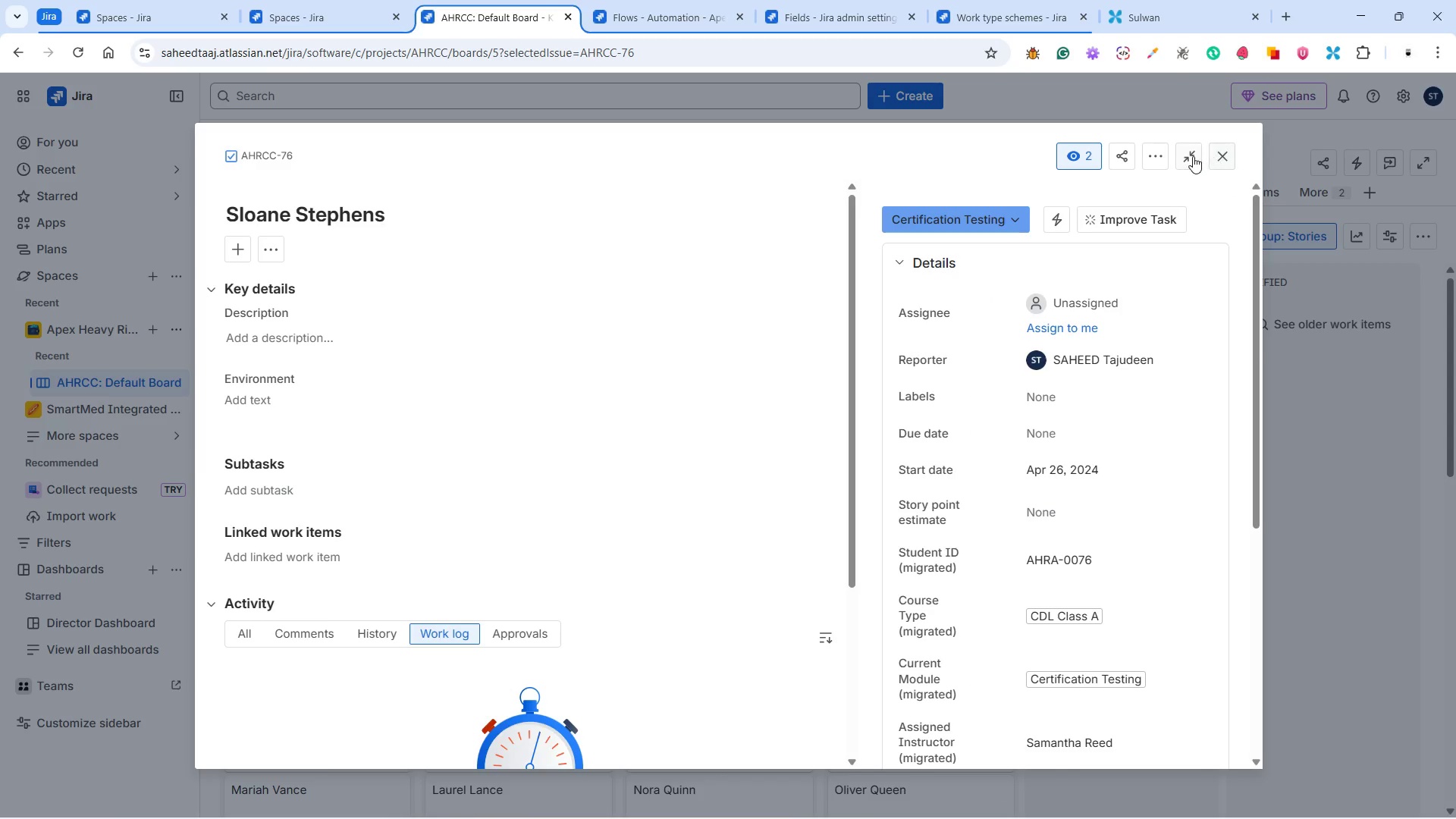 
left_click([1193, 156])
 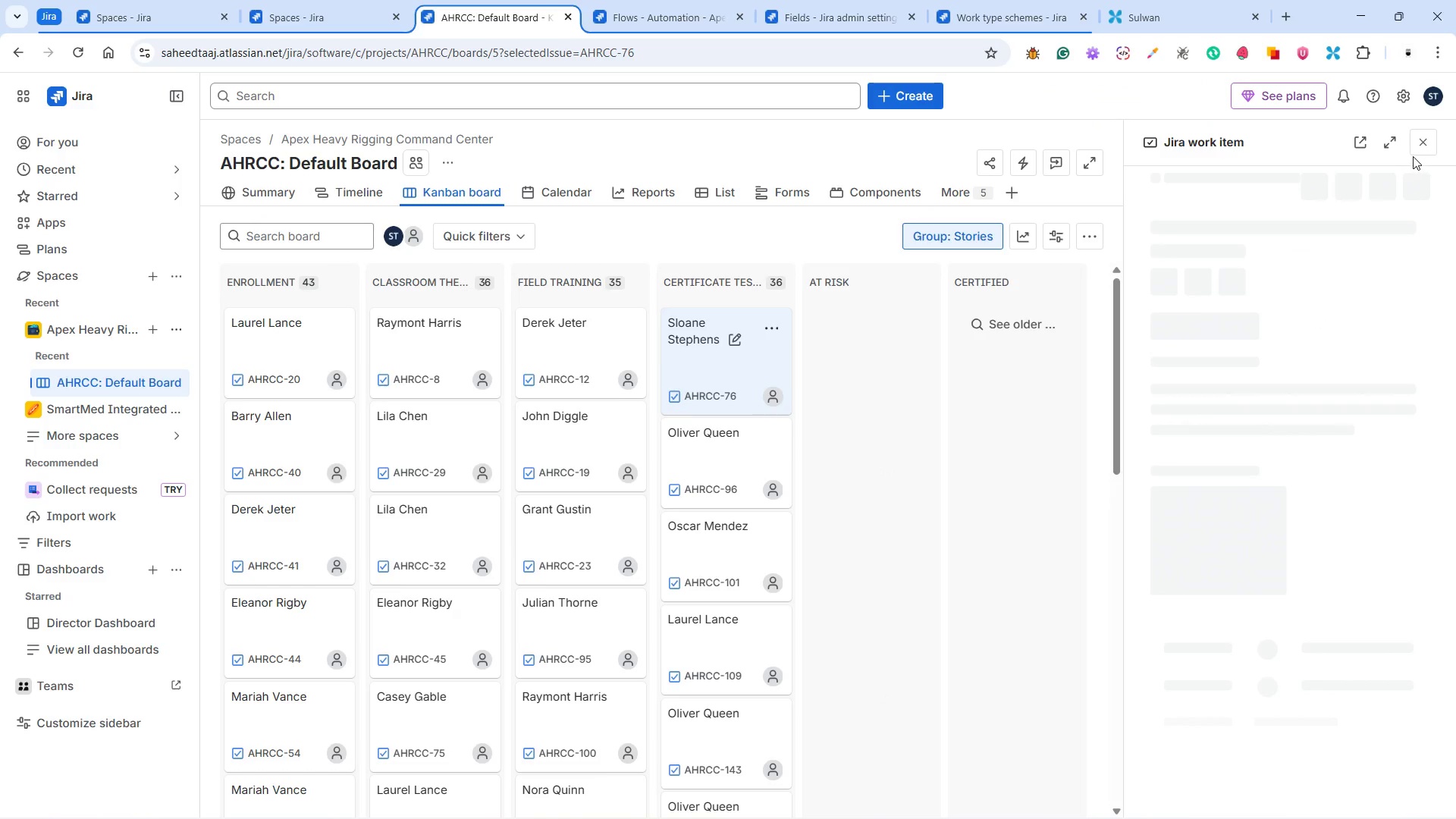 
wait(5.27)
 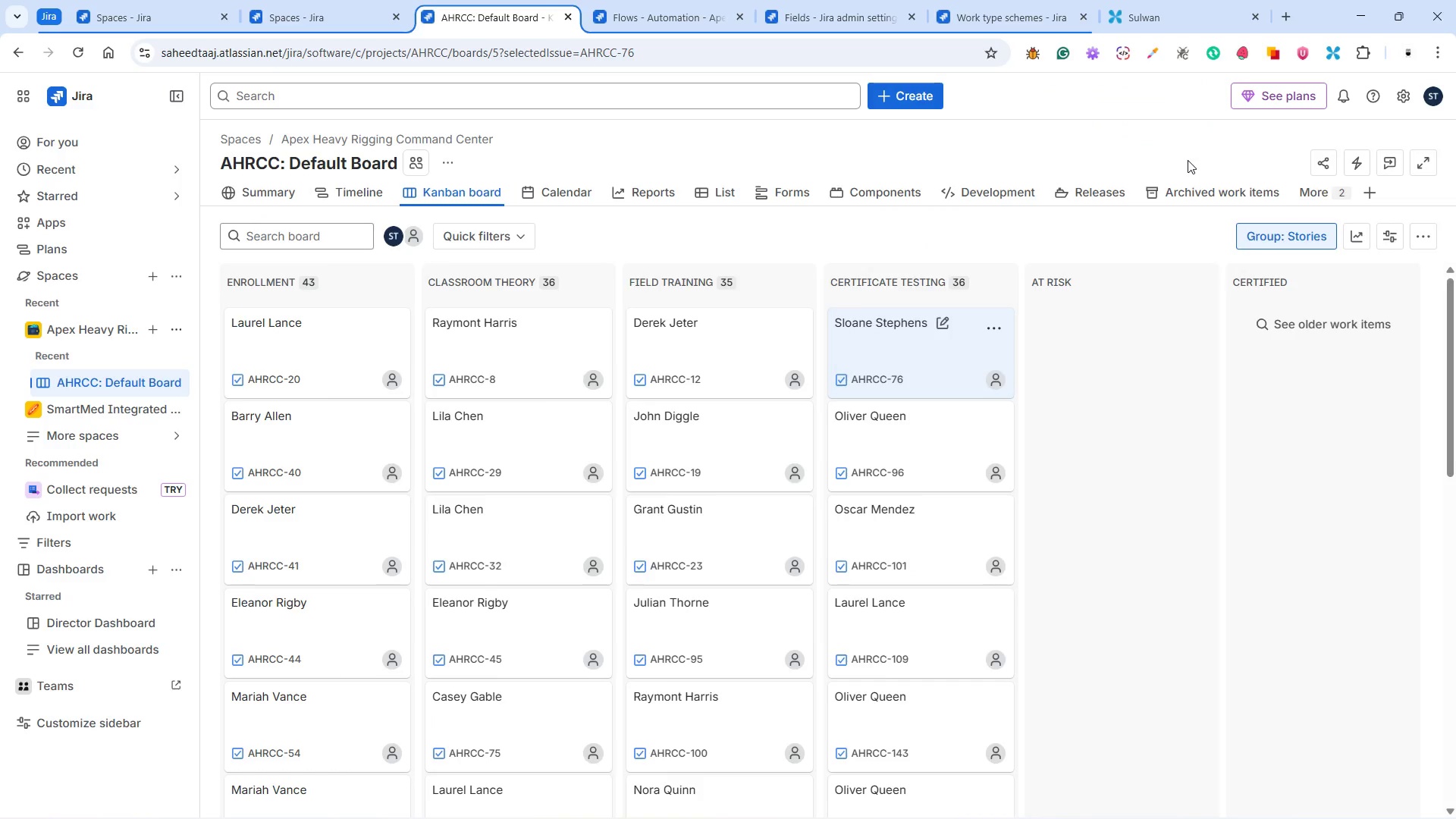 
mouse_move([1376, 150])
 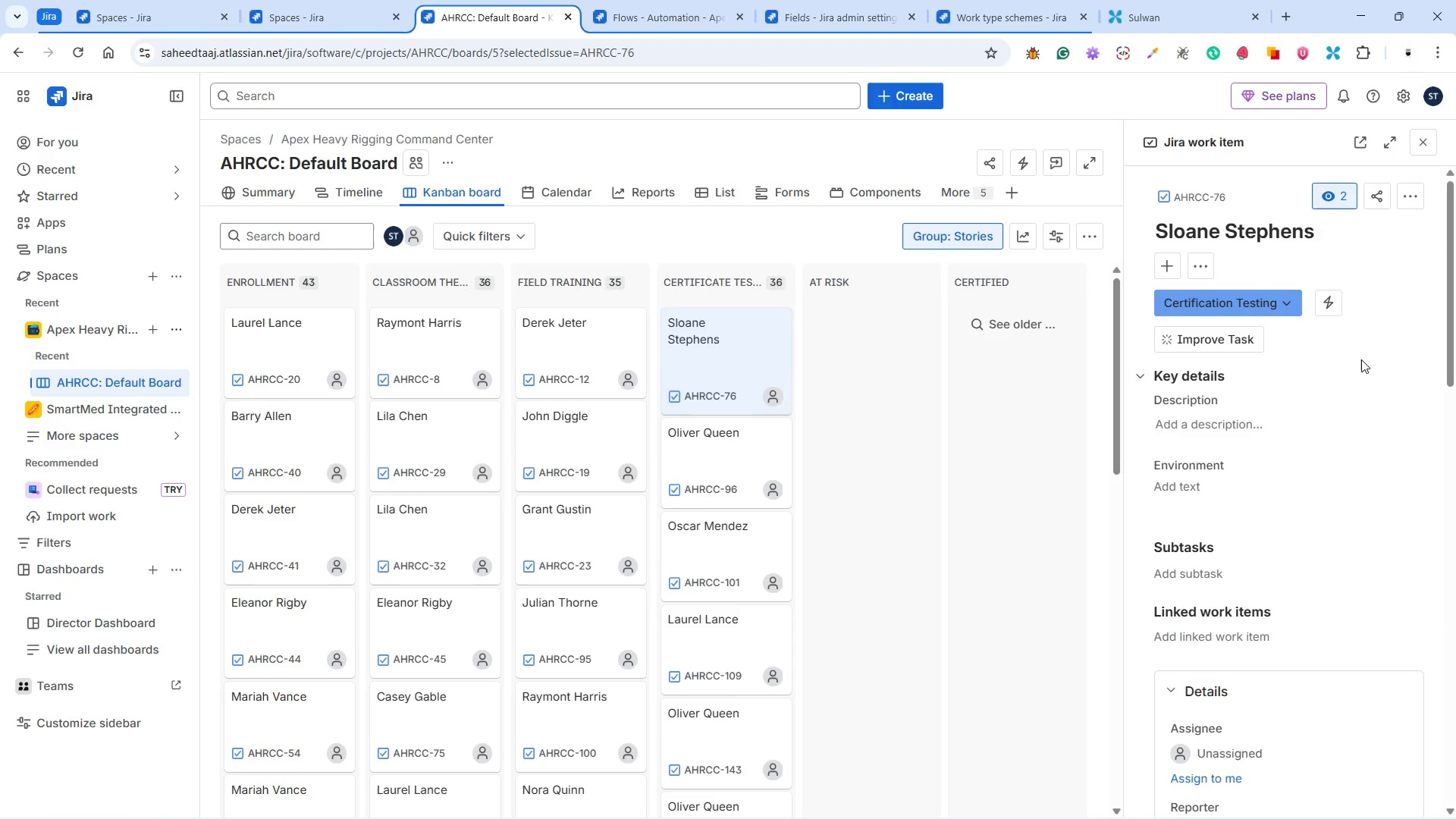 
scroll: coordinate [1346, 392], scroll_direction: none, amount: 0.0
 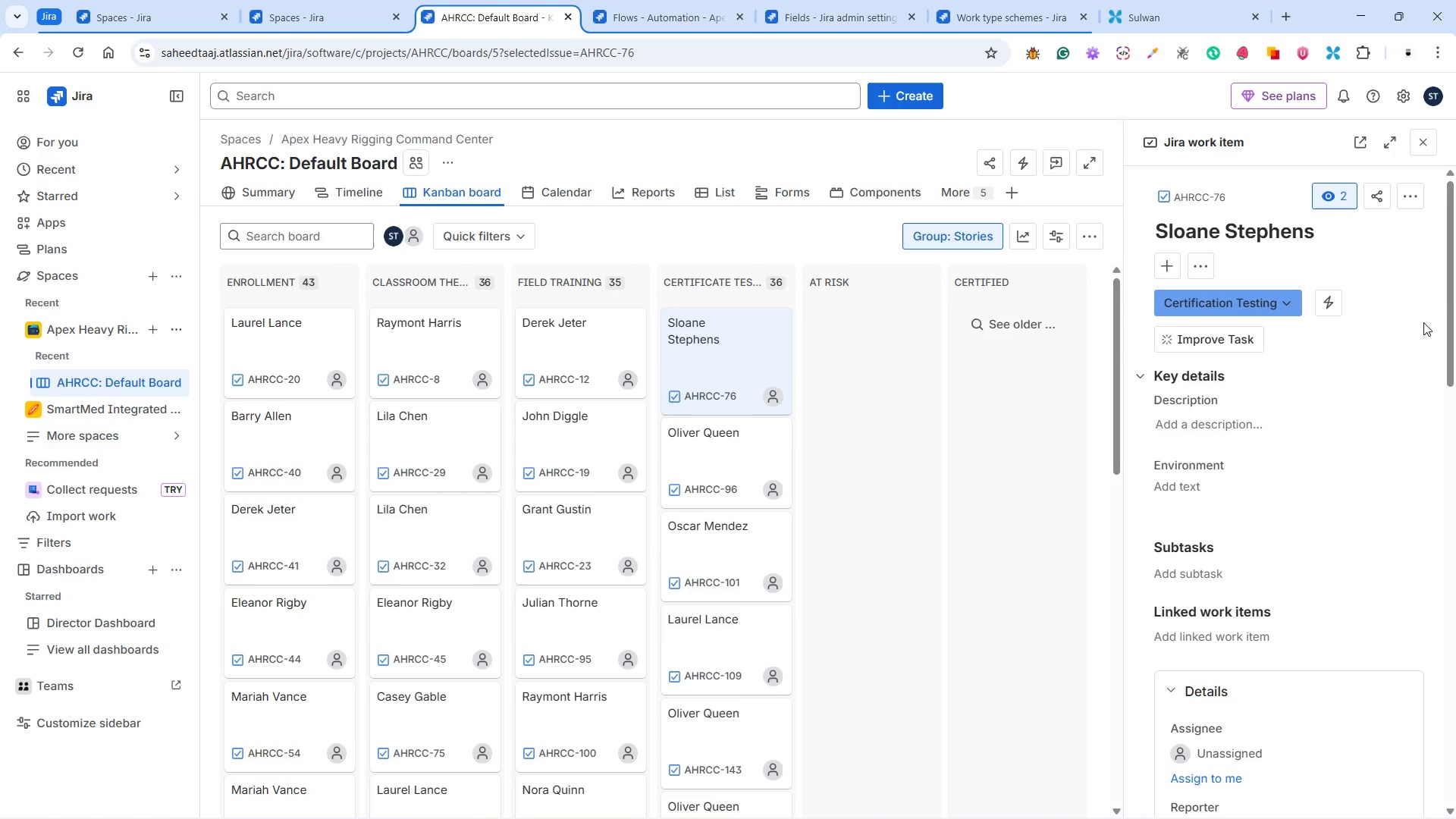 
left_click([1413, 195])
 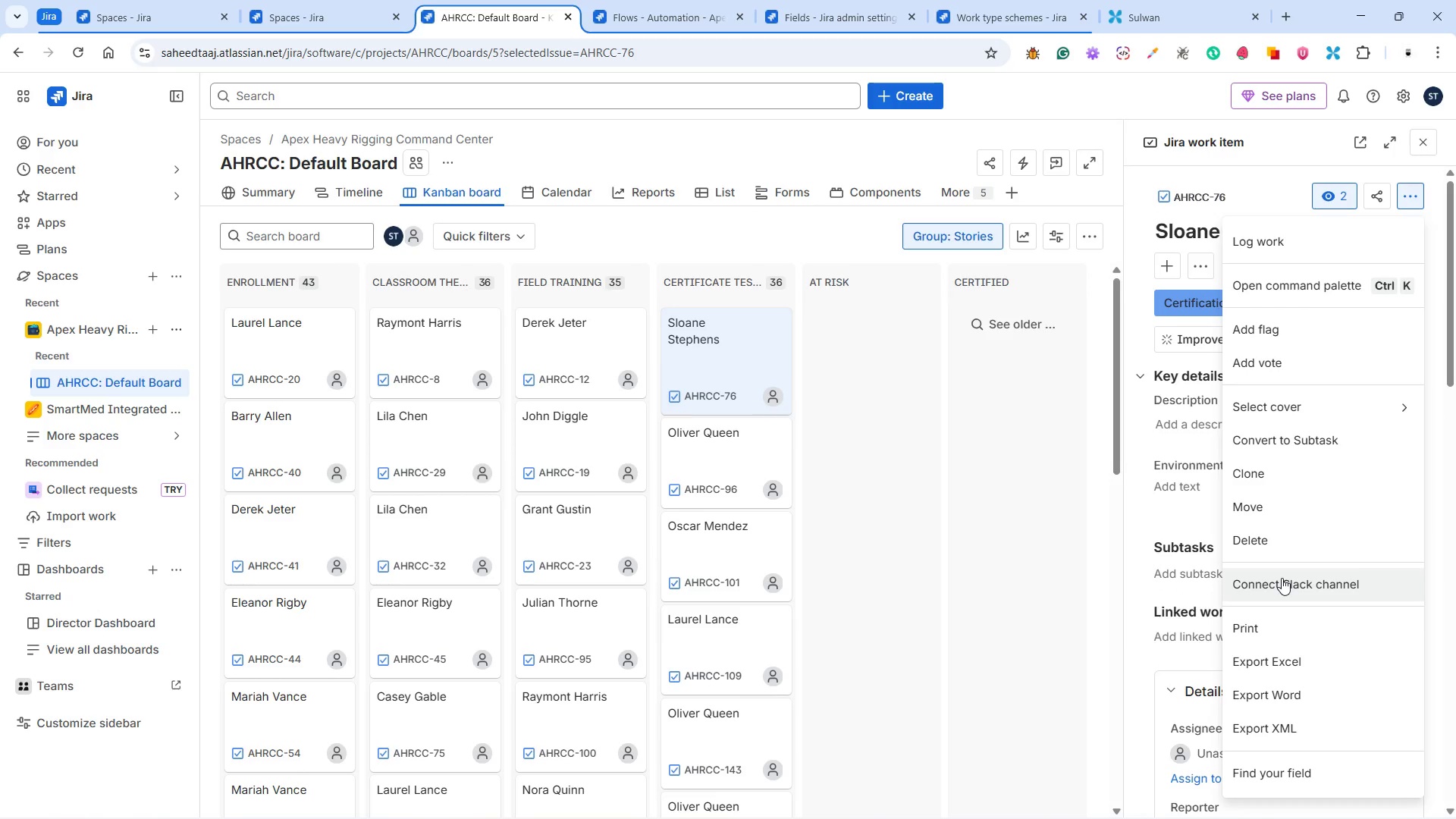 
wait(6.66)
 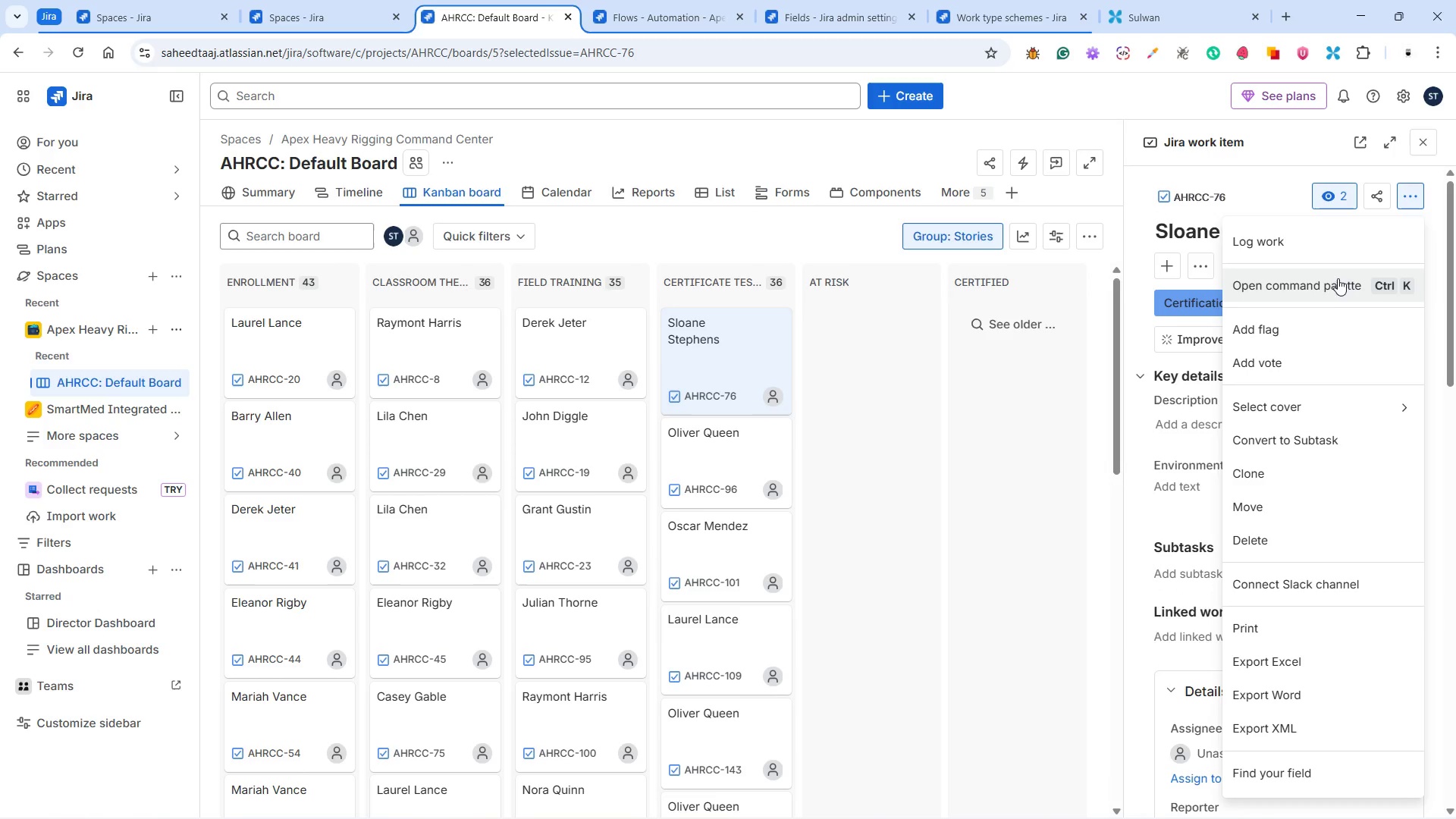 
left_click([1195, 496])
 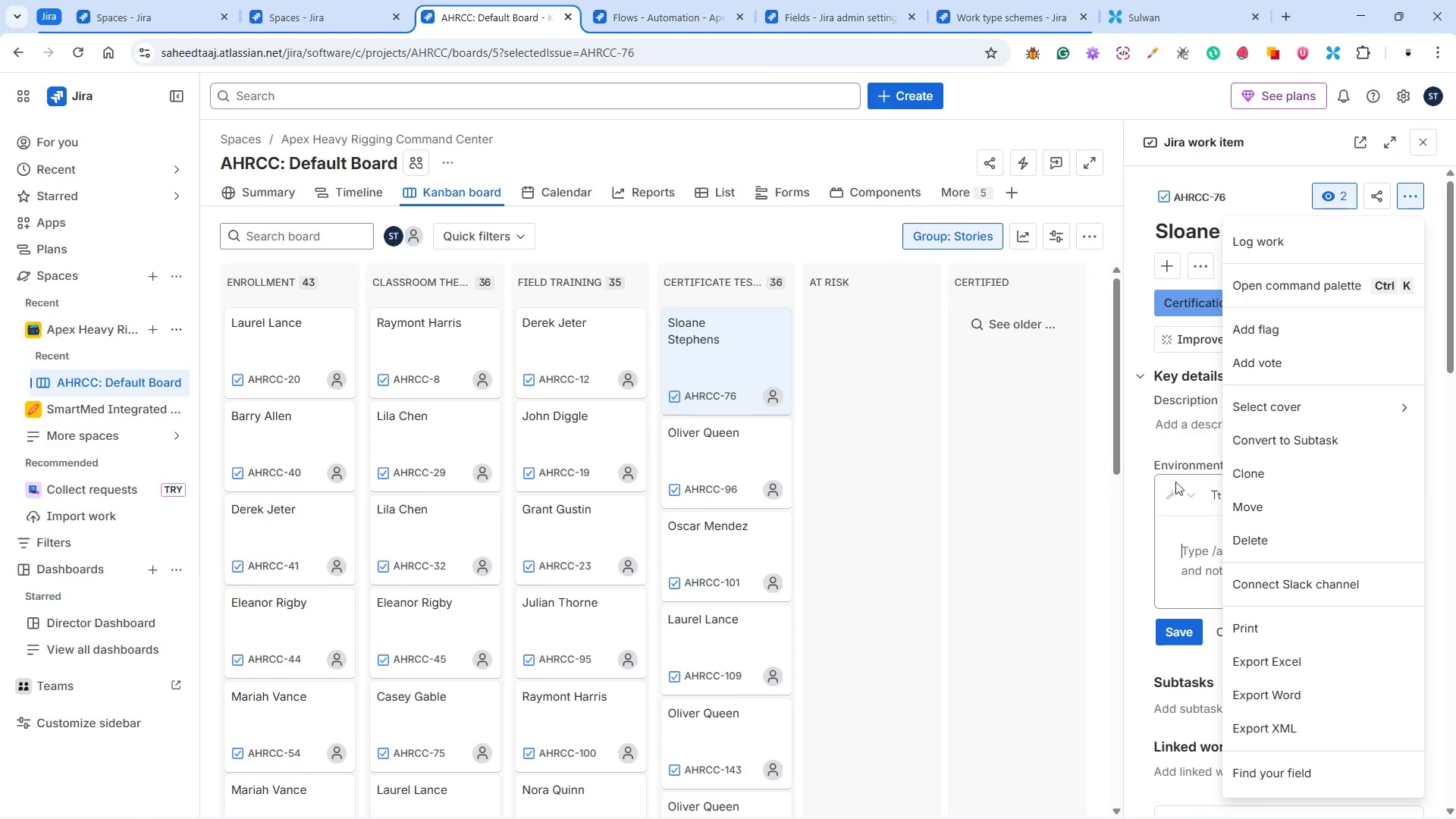 
left_click([1174, 450])
 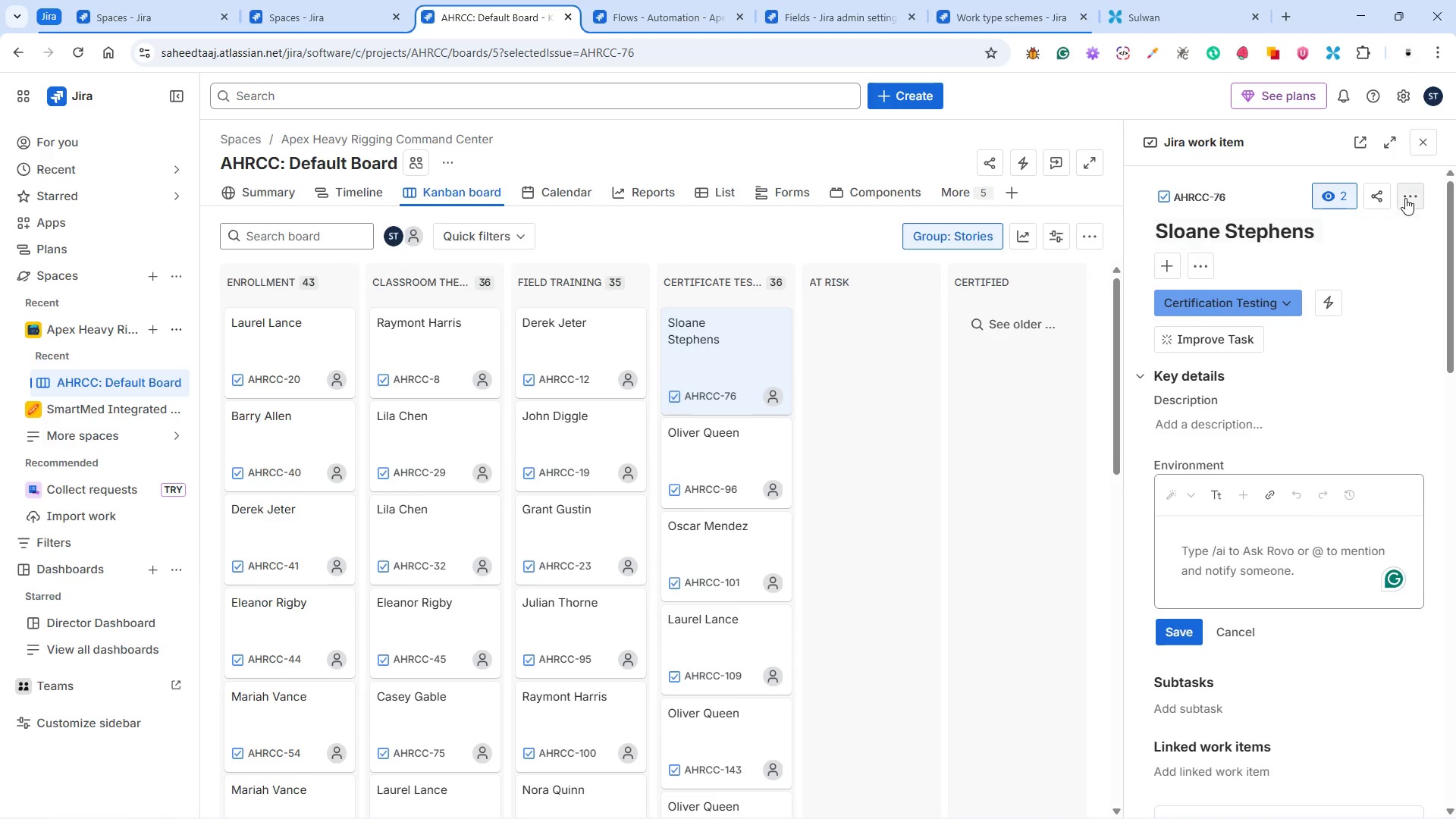 
scroll: coordinate [1291, 399], scroll_direction: down, amount: 14.0
 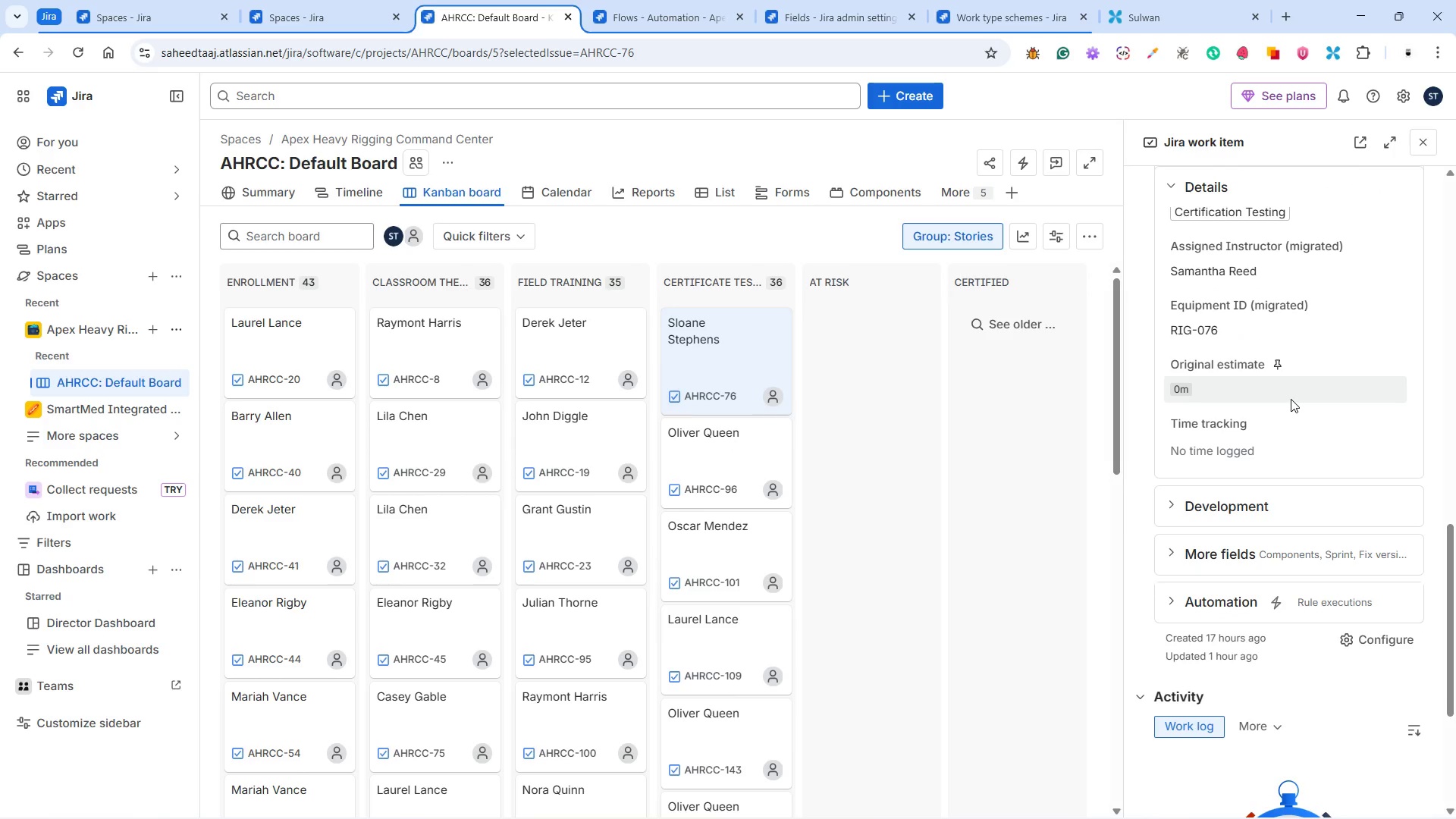 
scroll: coordinate [1286, 505], scroll_direction: up, amount: 6.0
 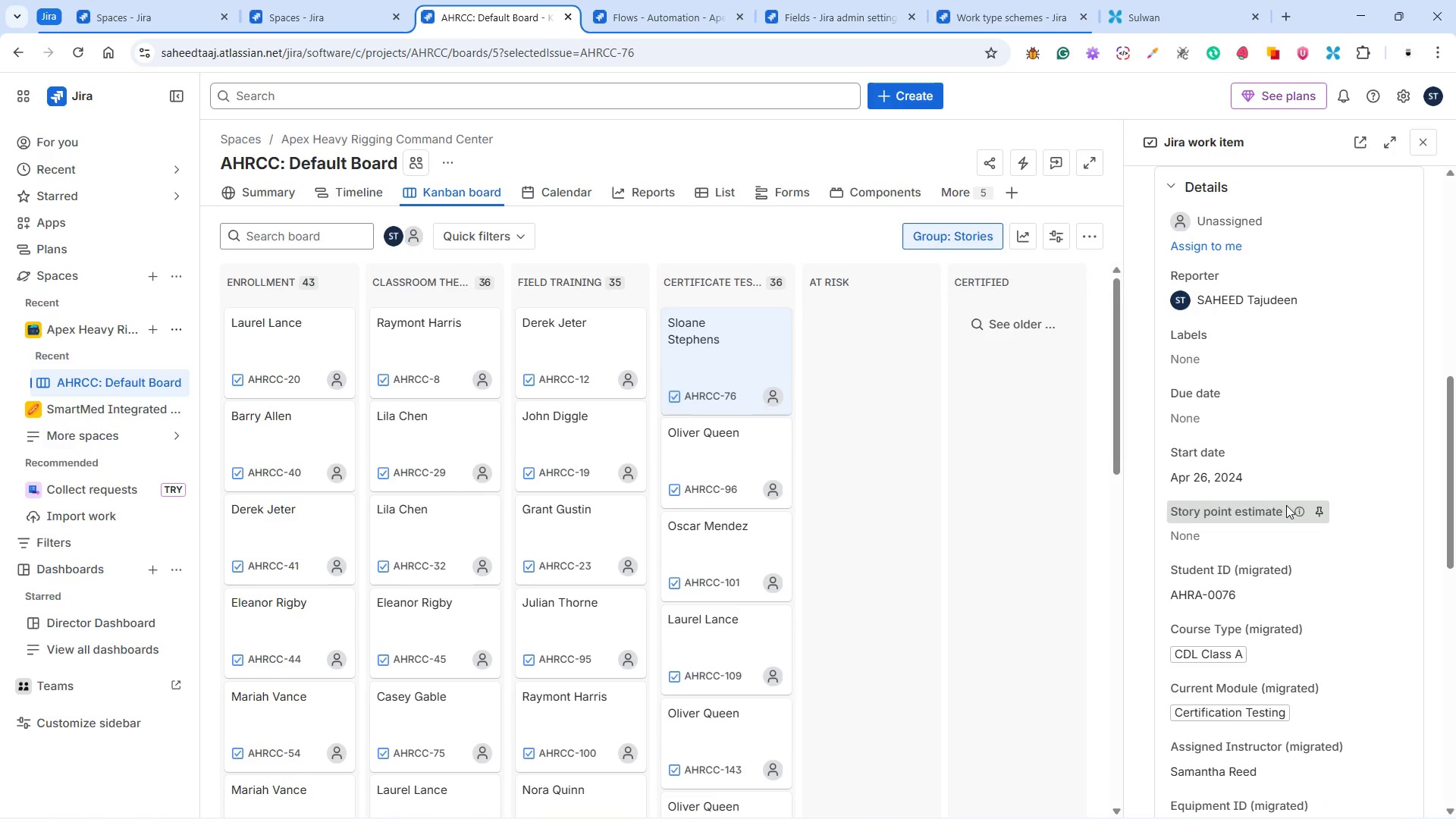 
scroll: coordinate [1284, 506], scroll_direction: down, amount: 1.0
 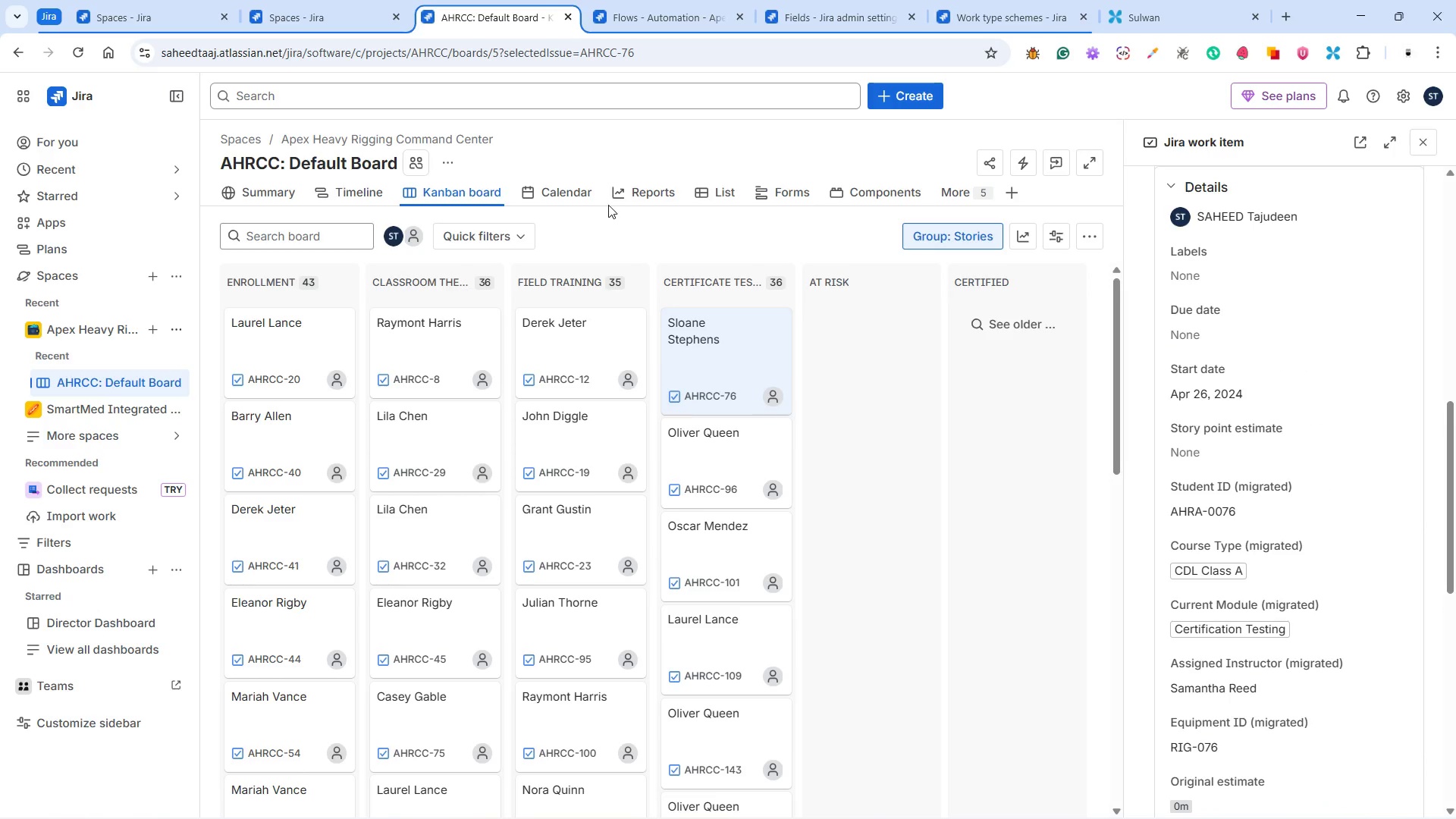 
left_click([567, 188])
 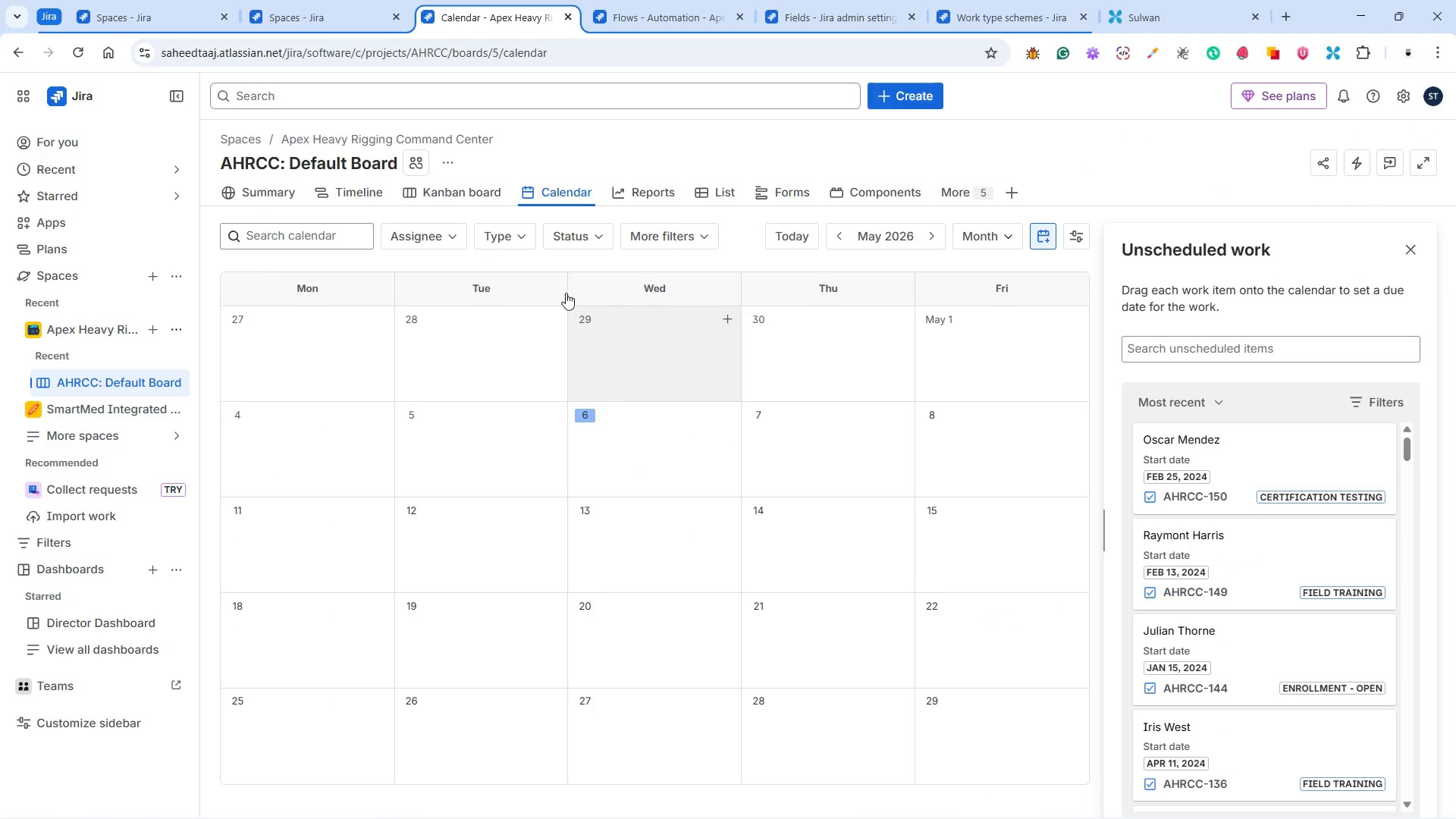 
wait(5.81)
 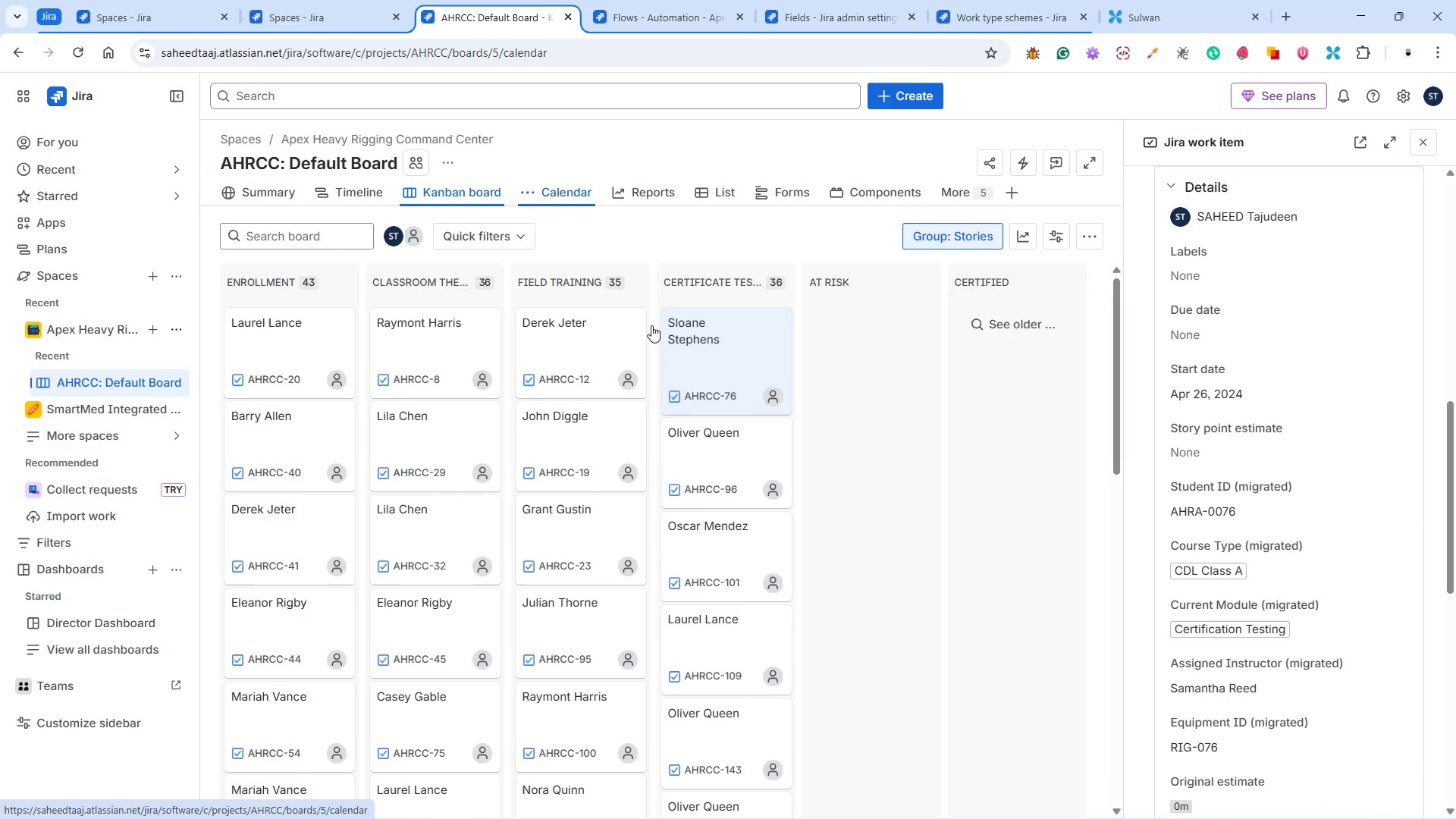 
left_click([437, 238])
 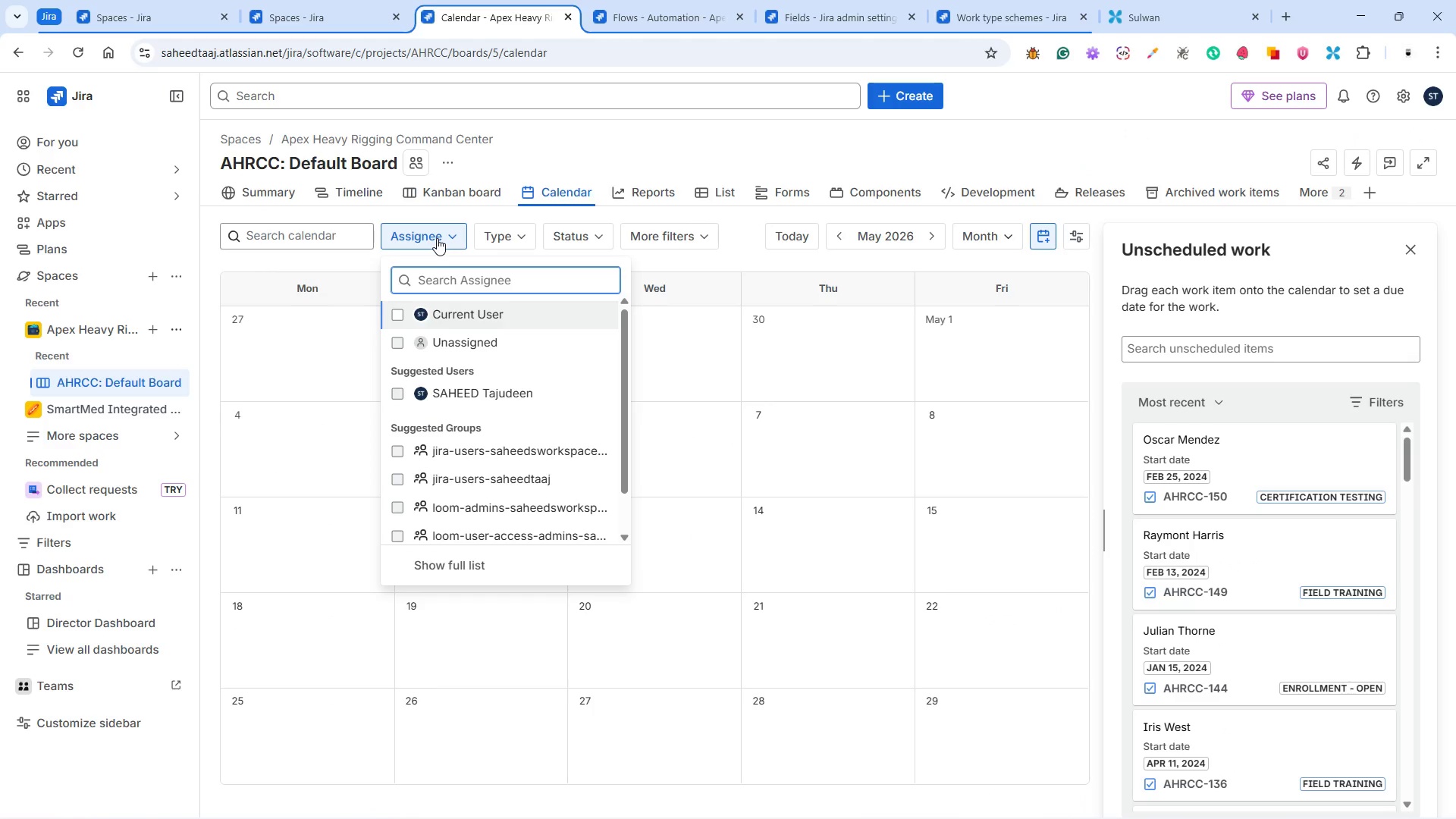 
mouse_move([518, 253])
 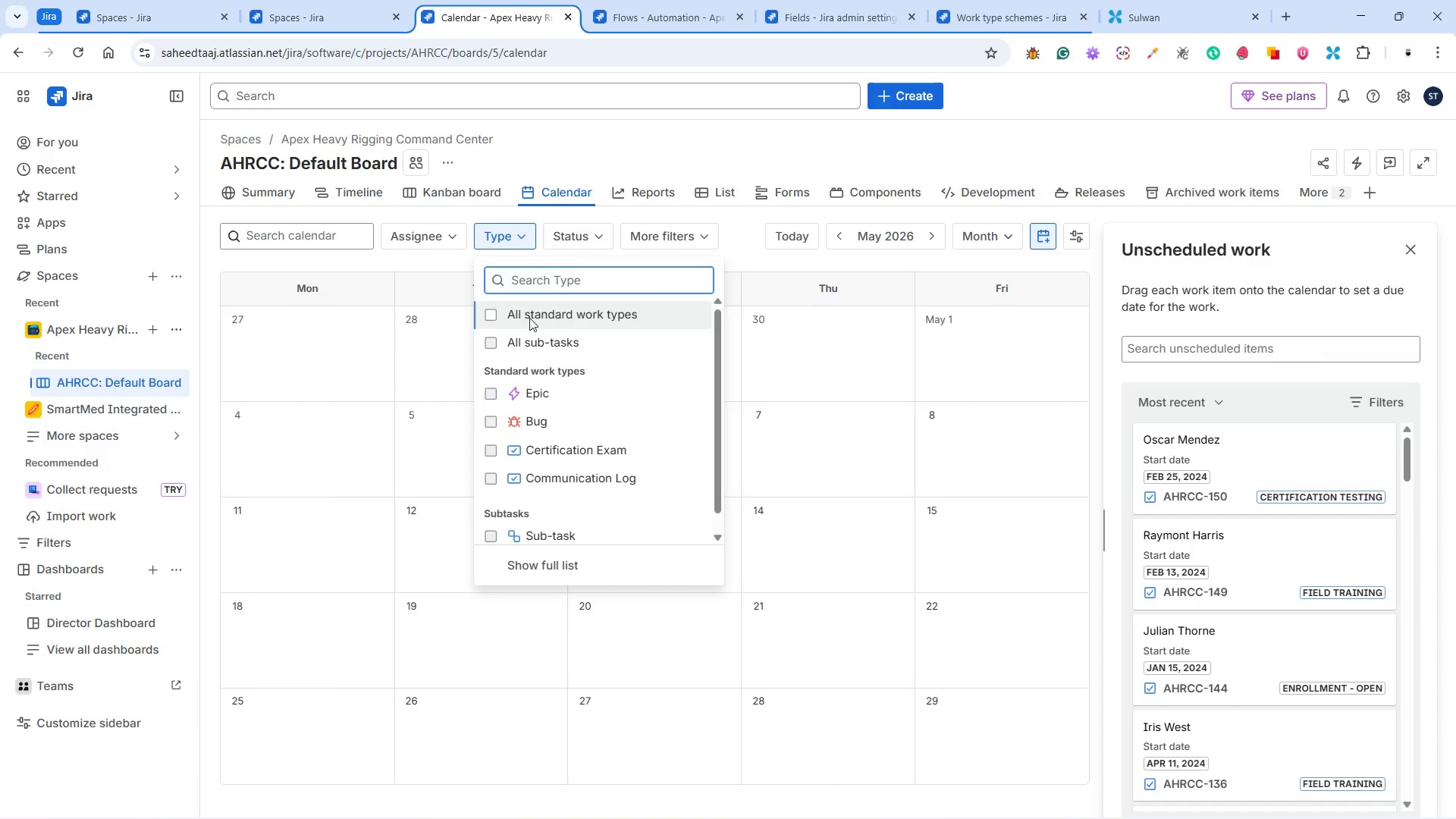 
left_click([486, 317])
 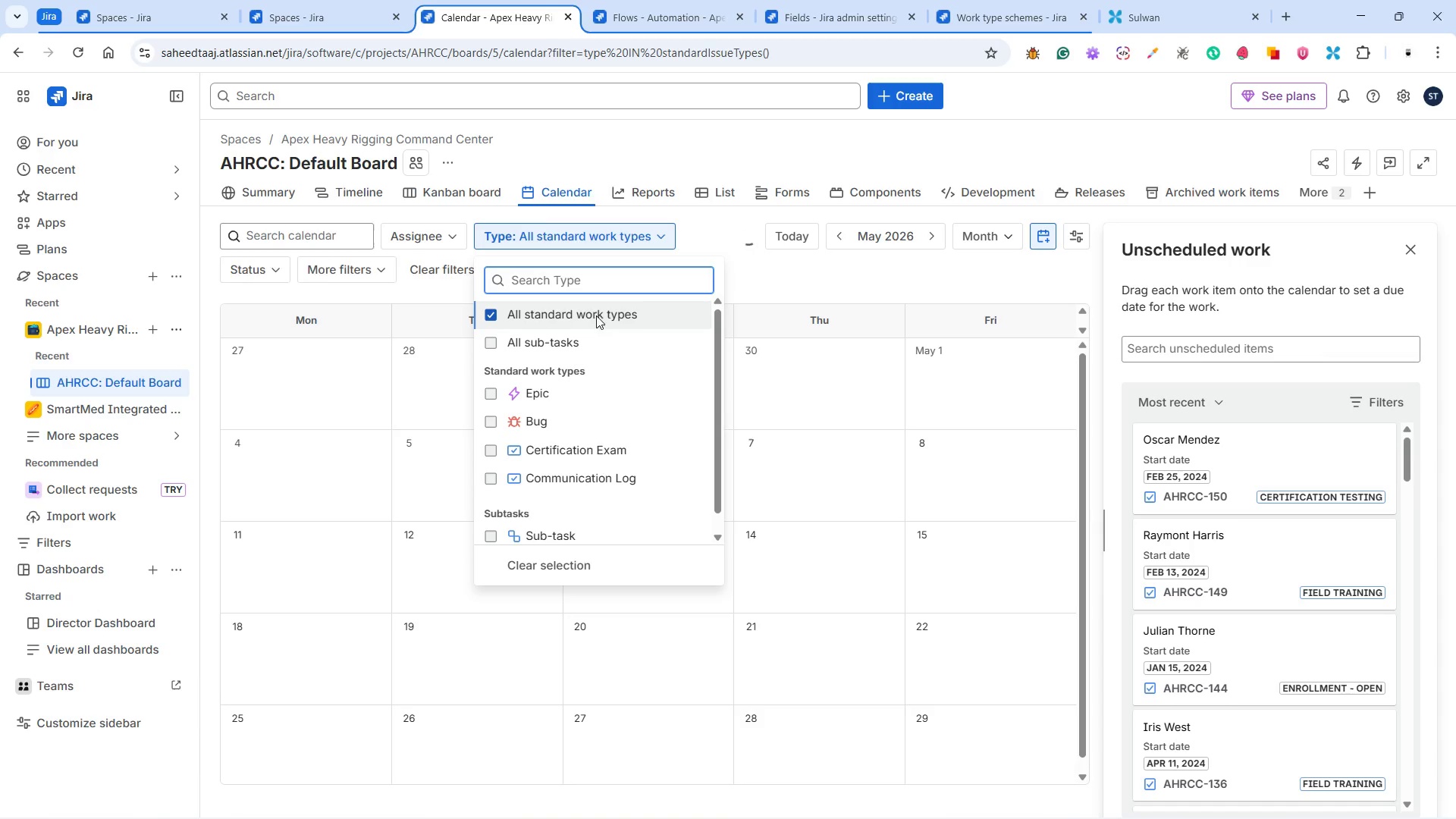 
left_click([739, 231])
 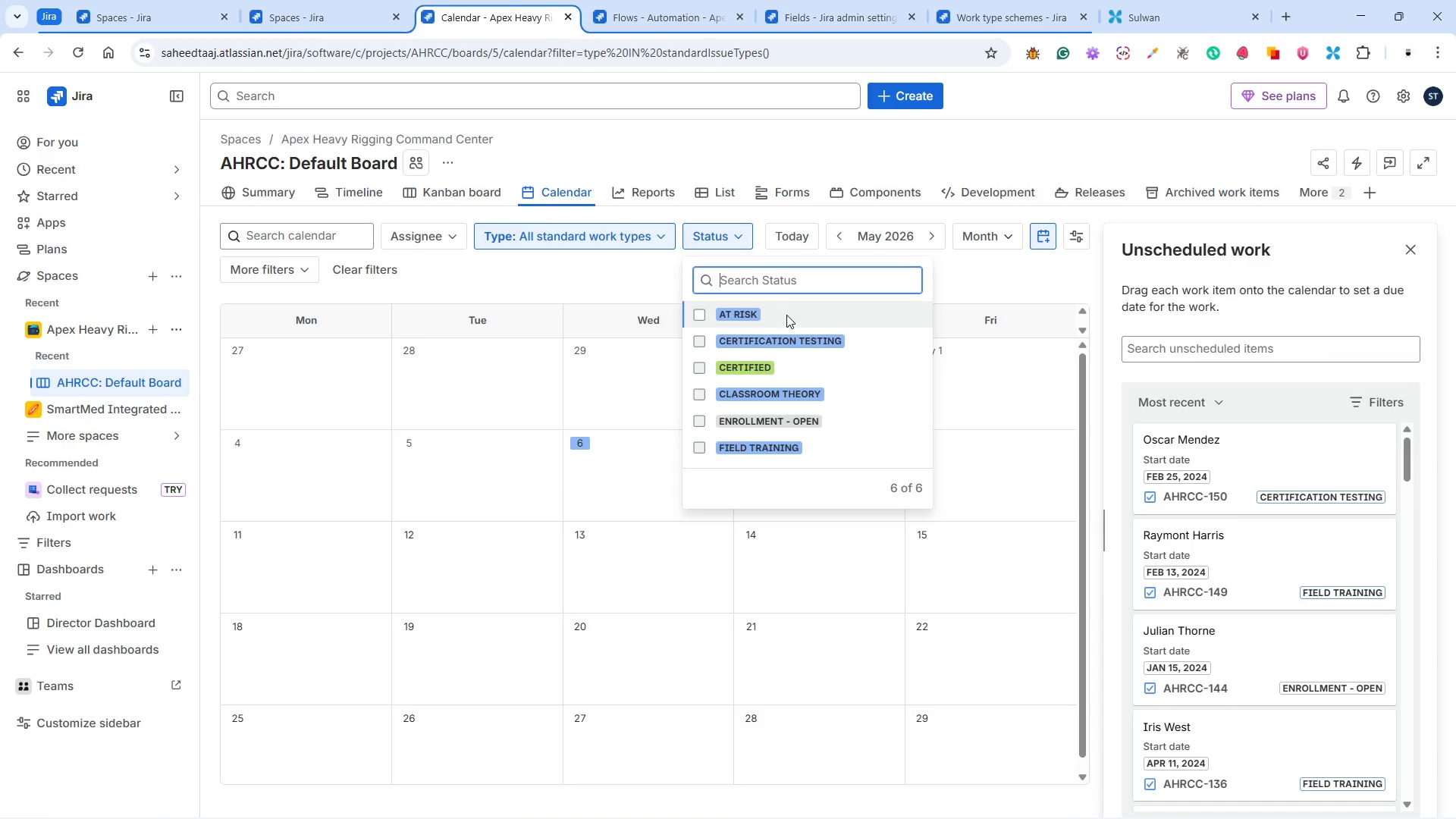 
left_click([792, 337])
 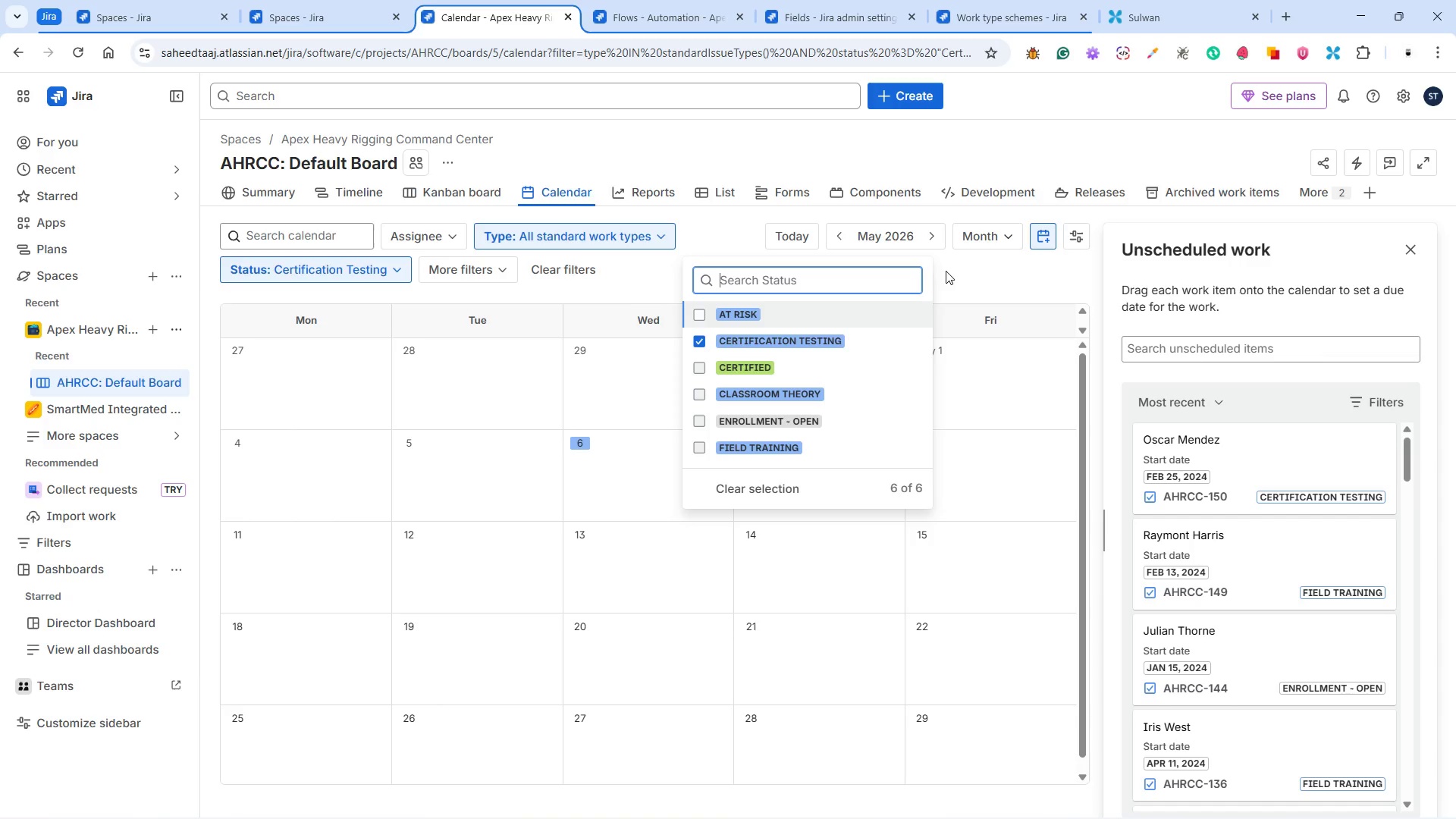 
left_click([946, 271])
 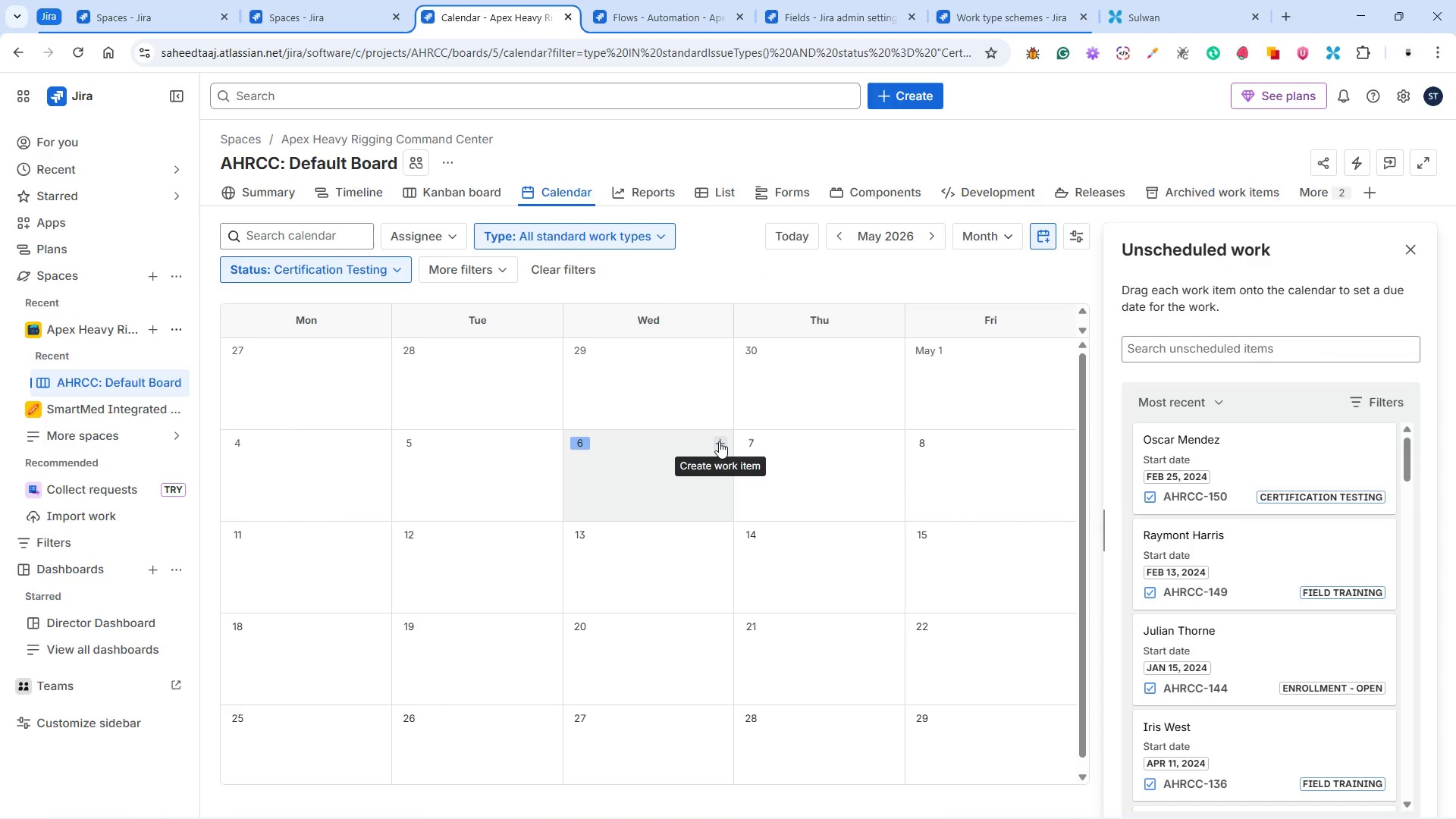 
wait(5.88)
 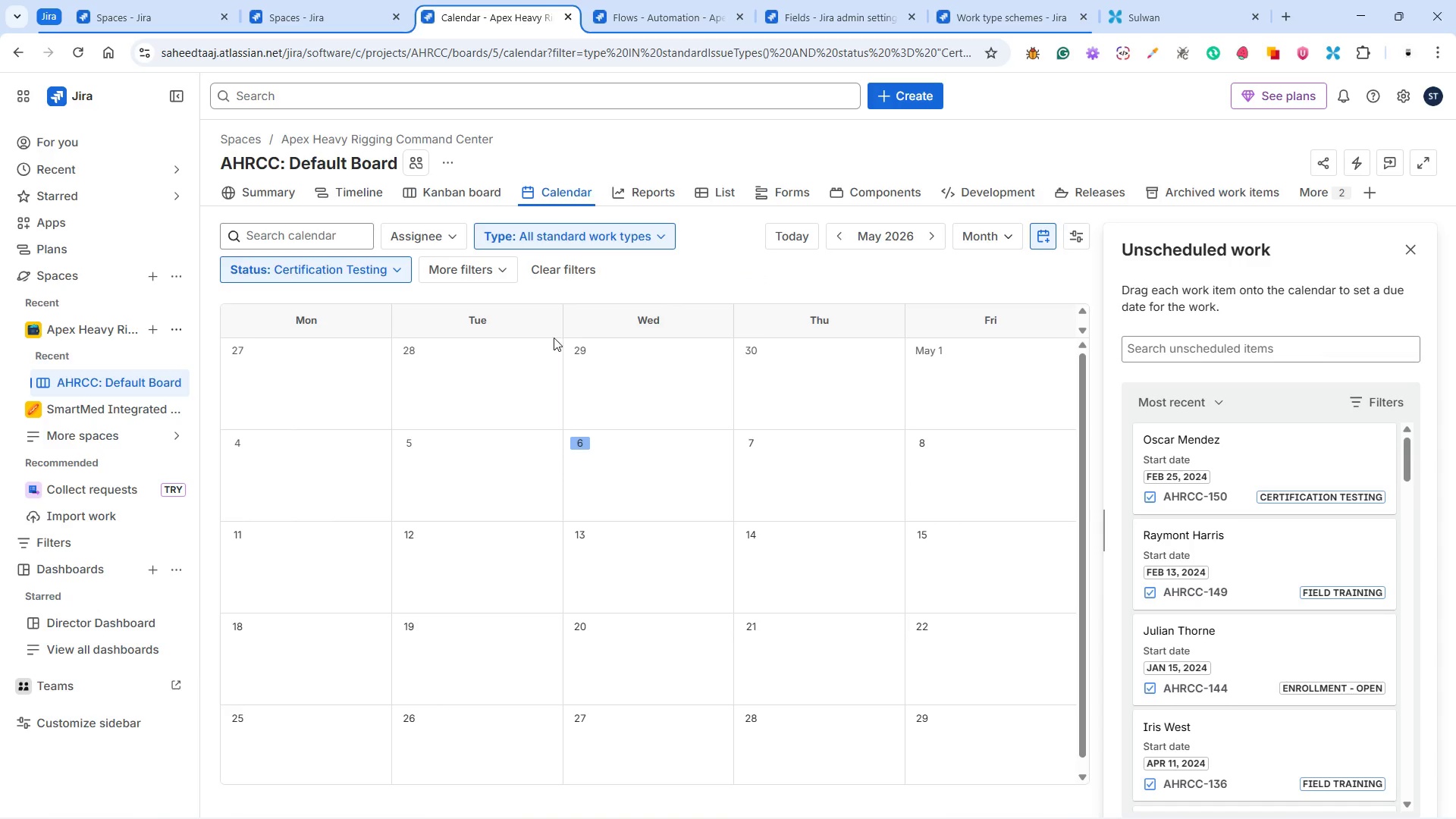 
left_click([718, 441])
 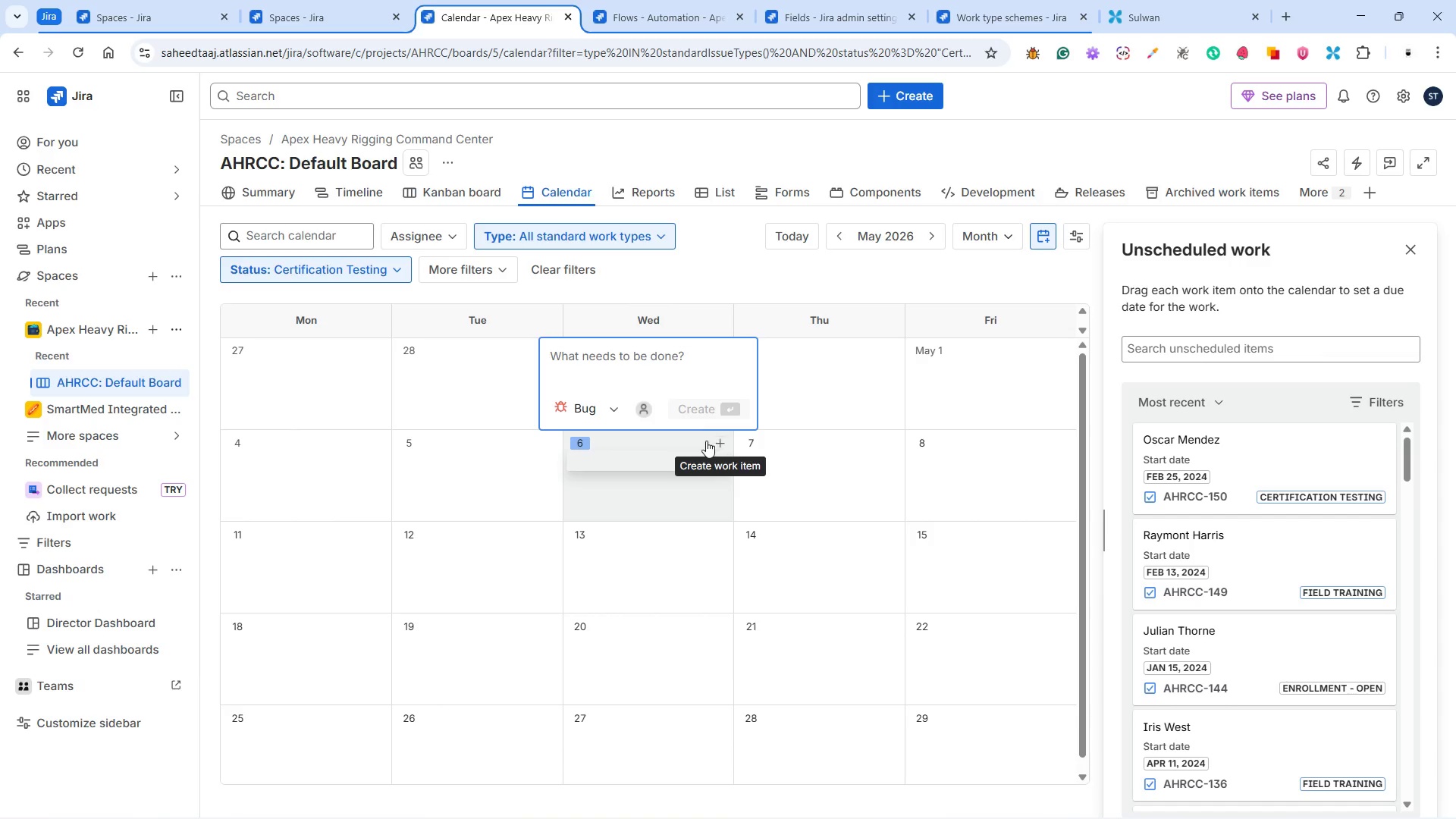 
left_click([594, 412])
 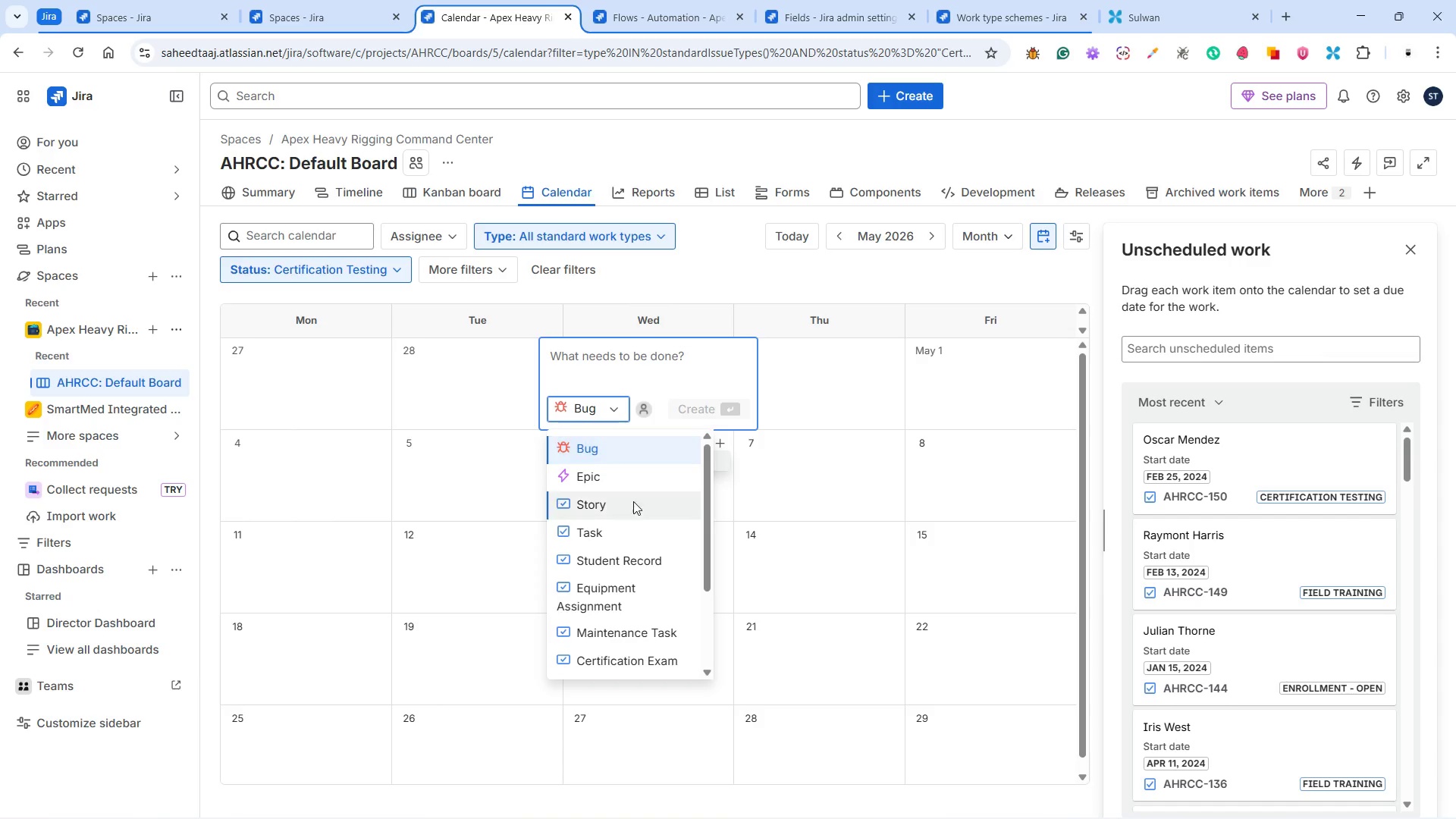 
scroll: coordinate [633, 546], scroll_direction: down, amount: 3.0
 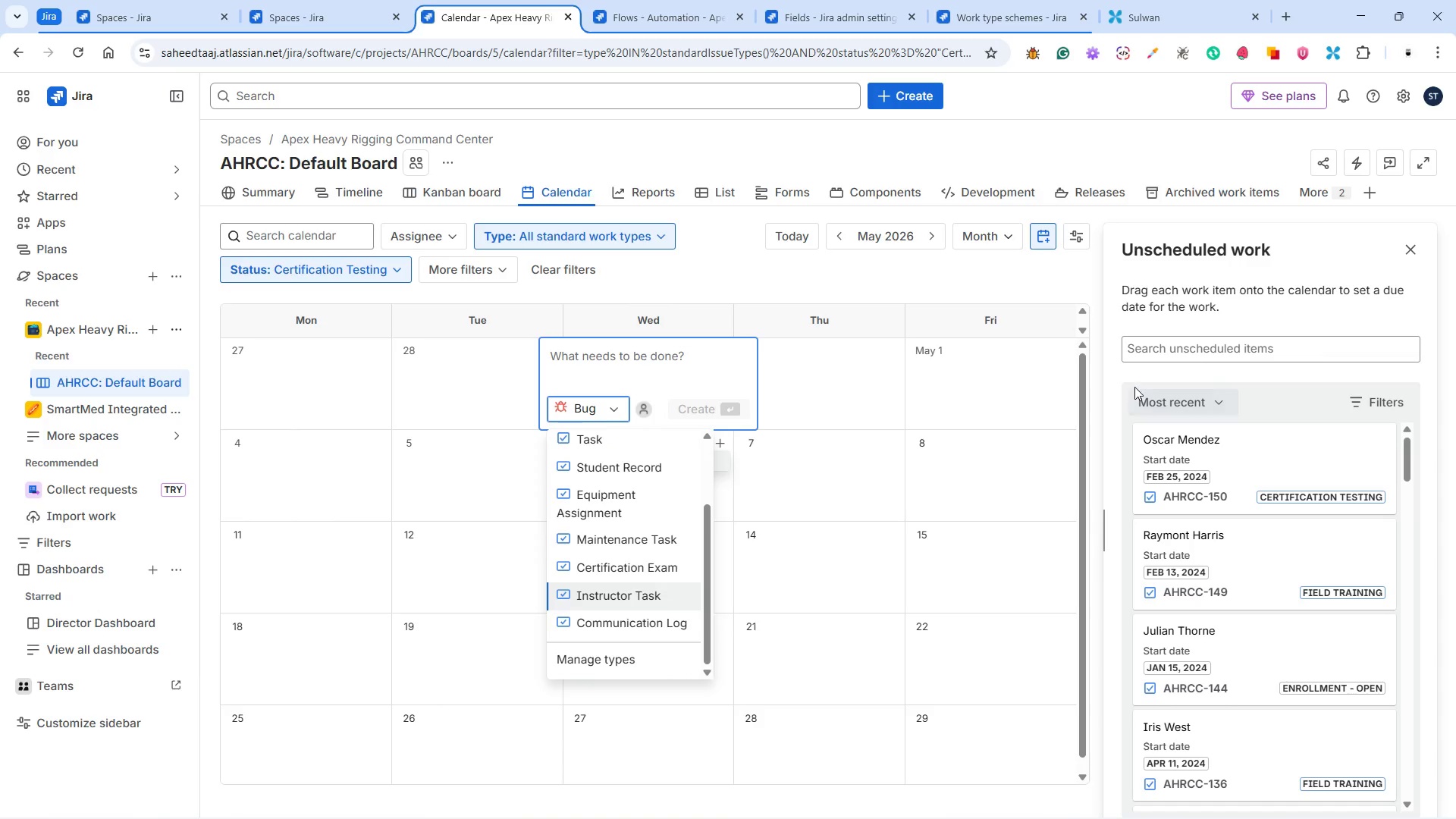 